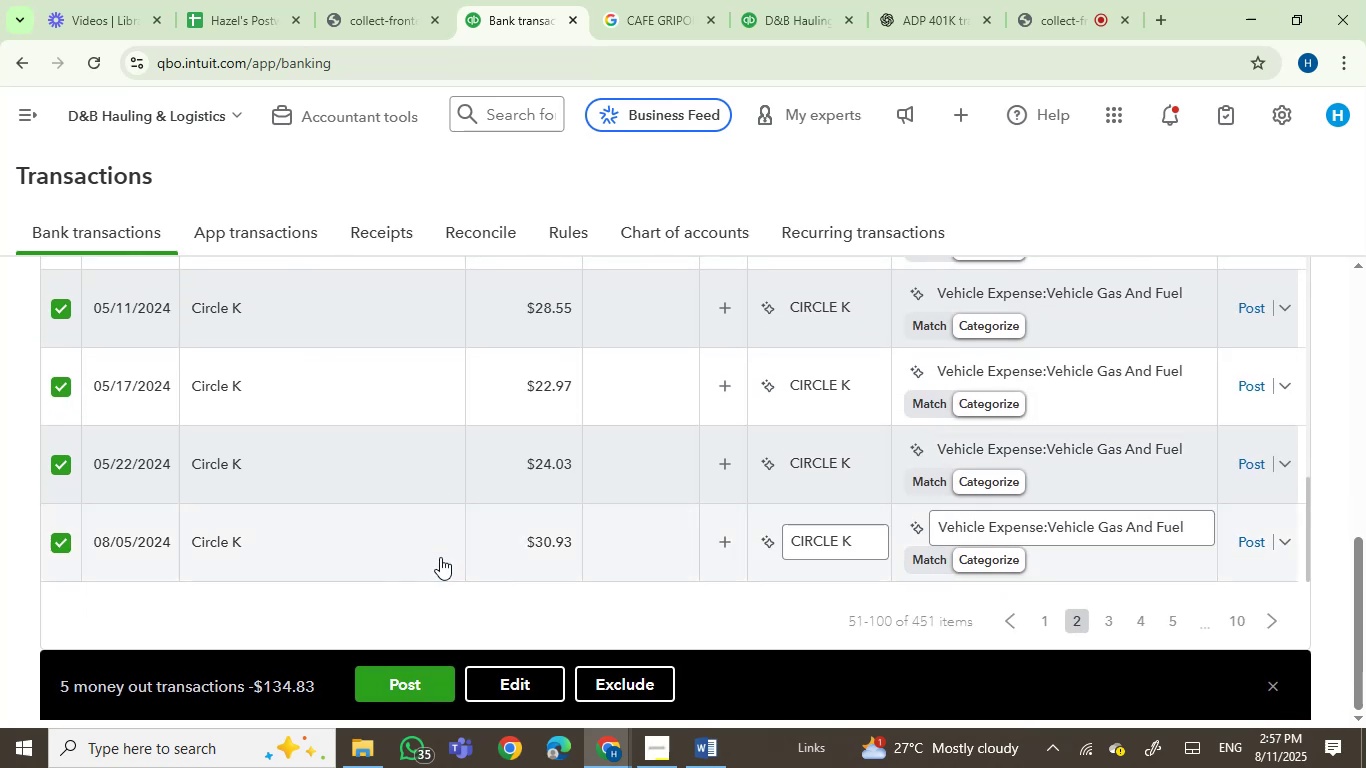 
scroll: coordinate [448, 494], scroll_direction: up, amount: 2.0
 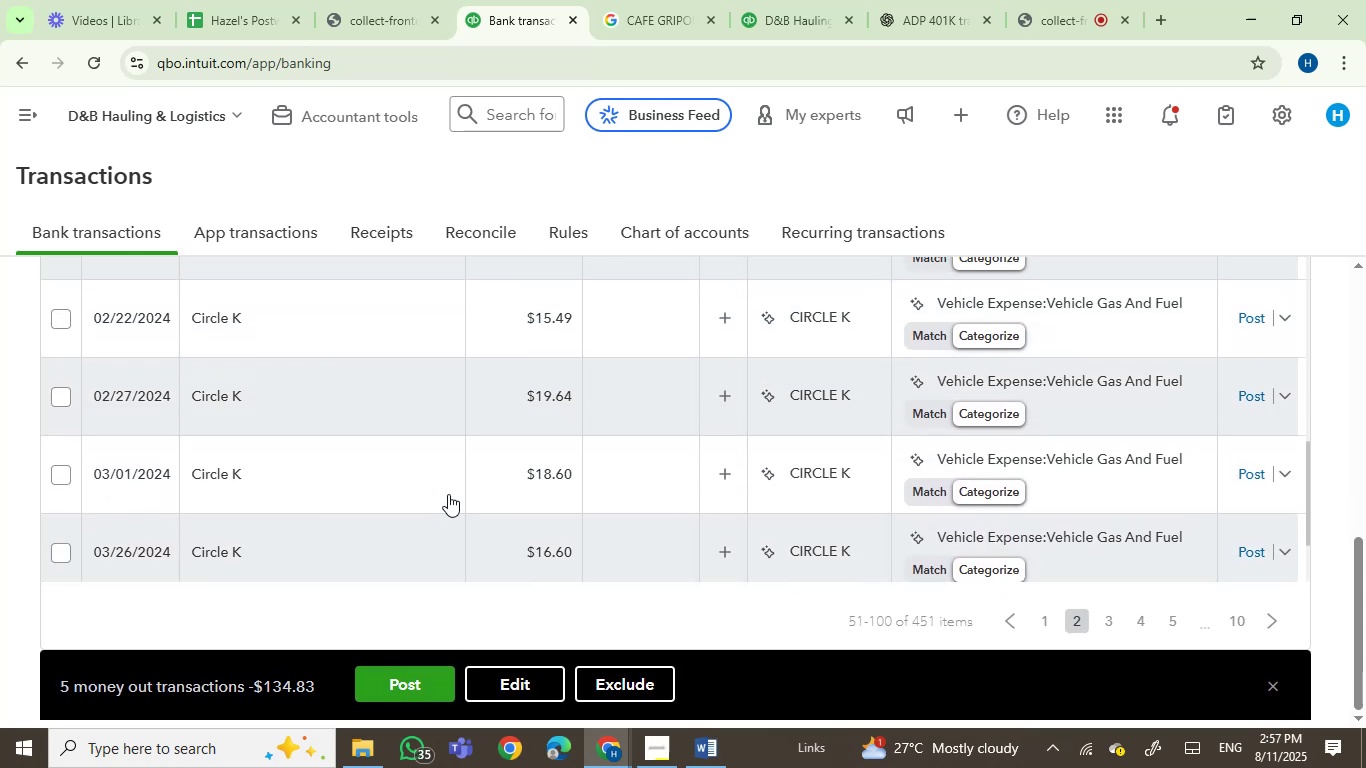 
scroll: coordinate [448, 494], scroll_direction: down, amount: 1.0
 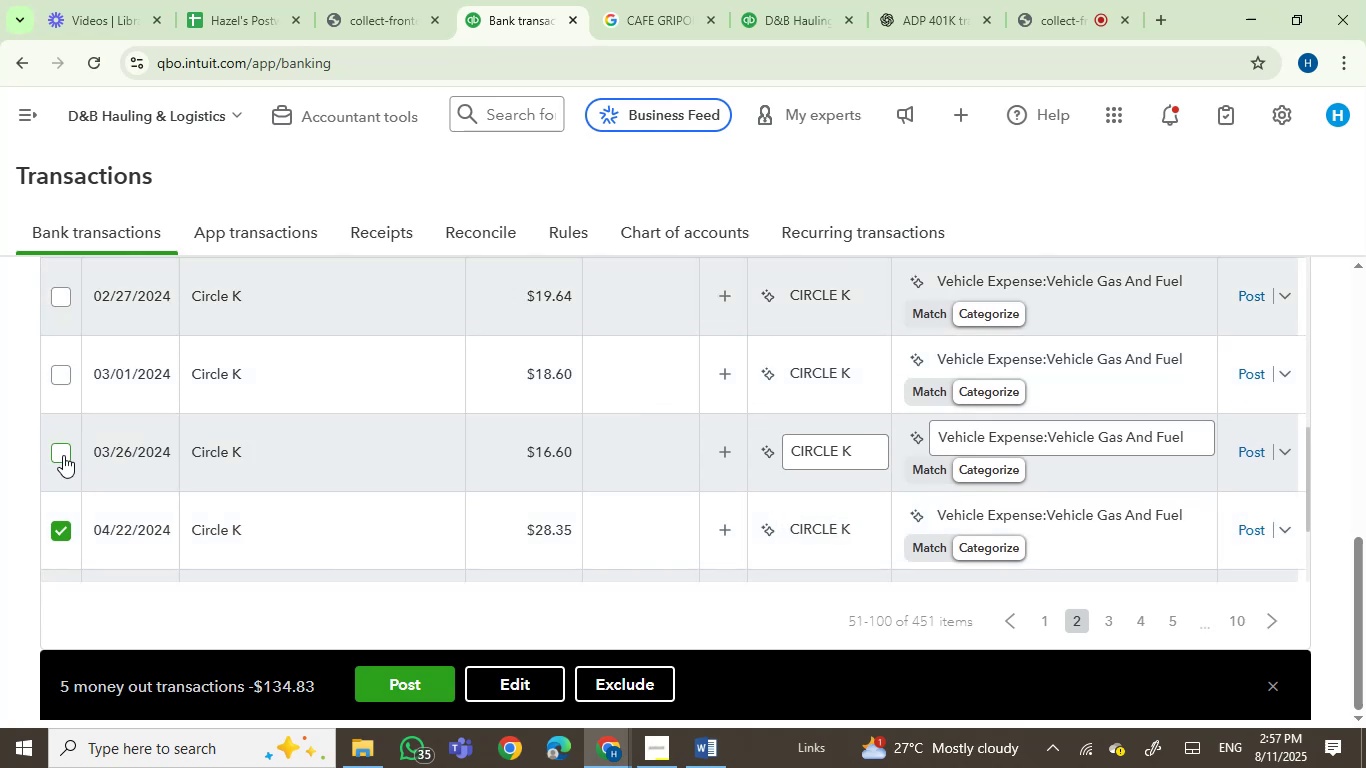 
left_click([62, 432])
 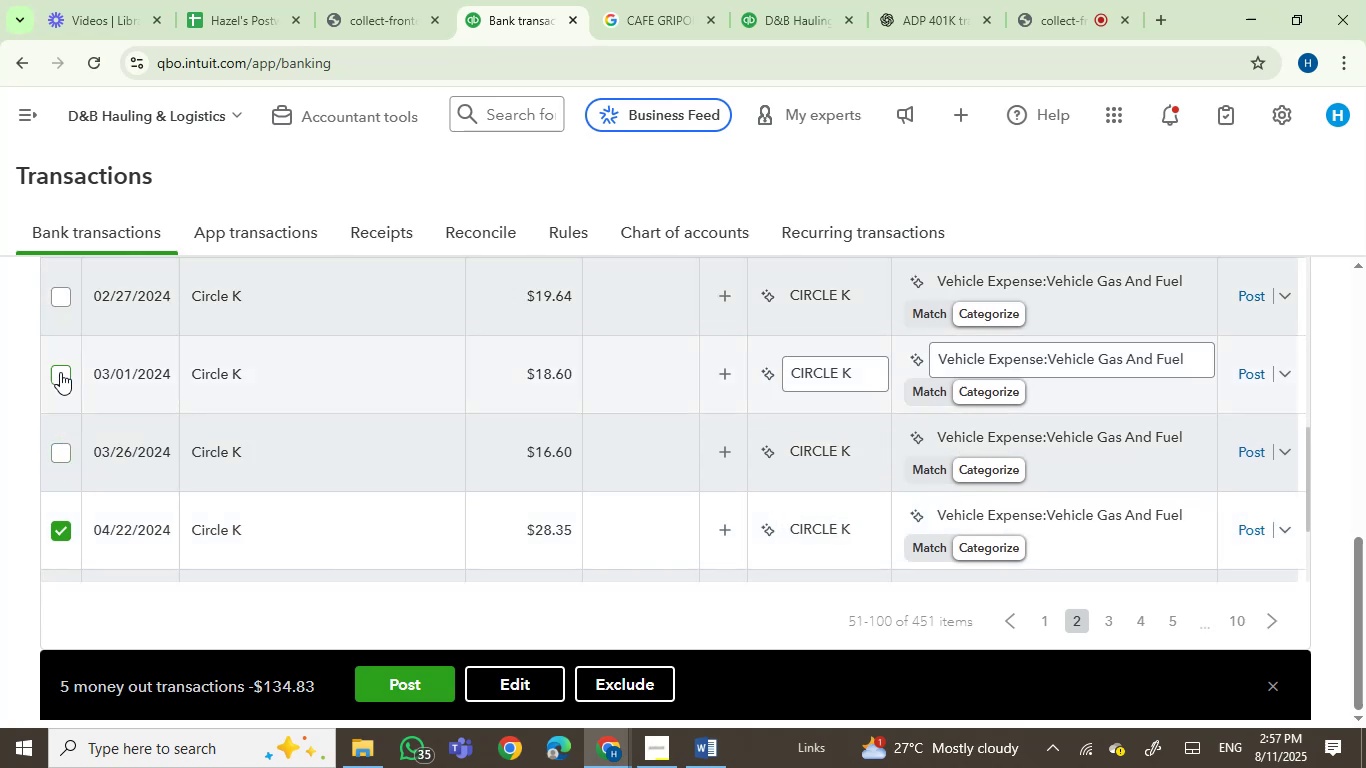 
left_click([60, 371])
 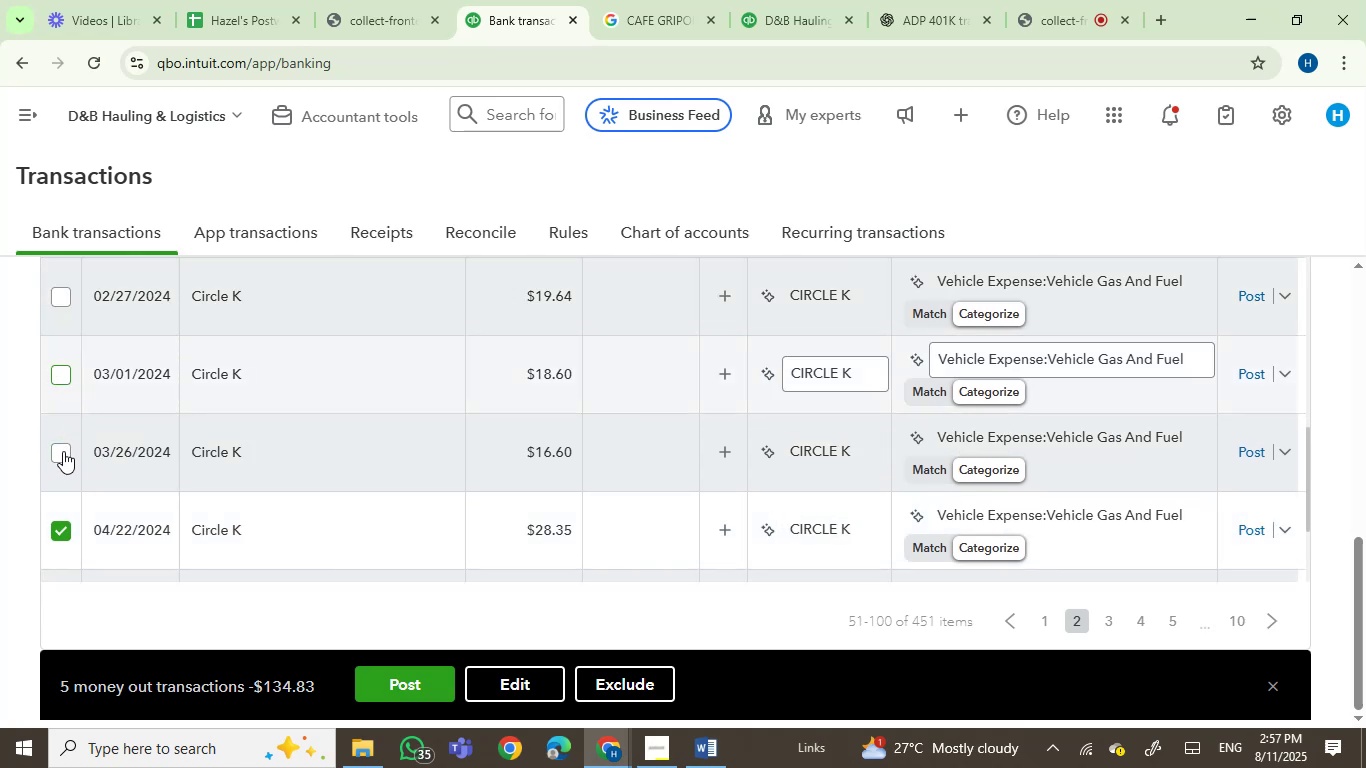 
left_click([63, 451])
 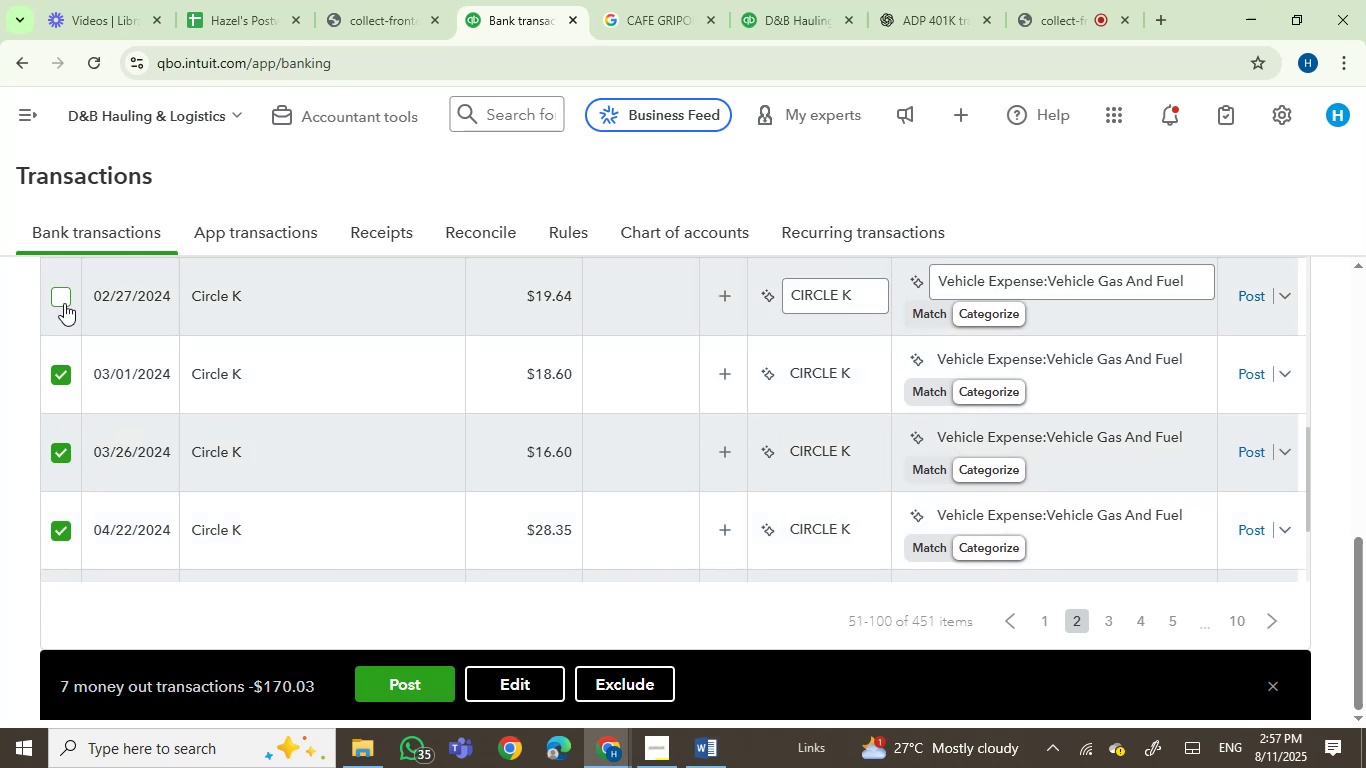 
left_click([65, 299])
 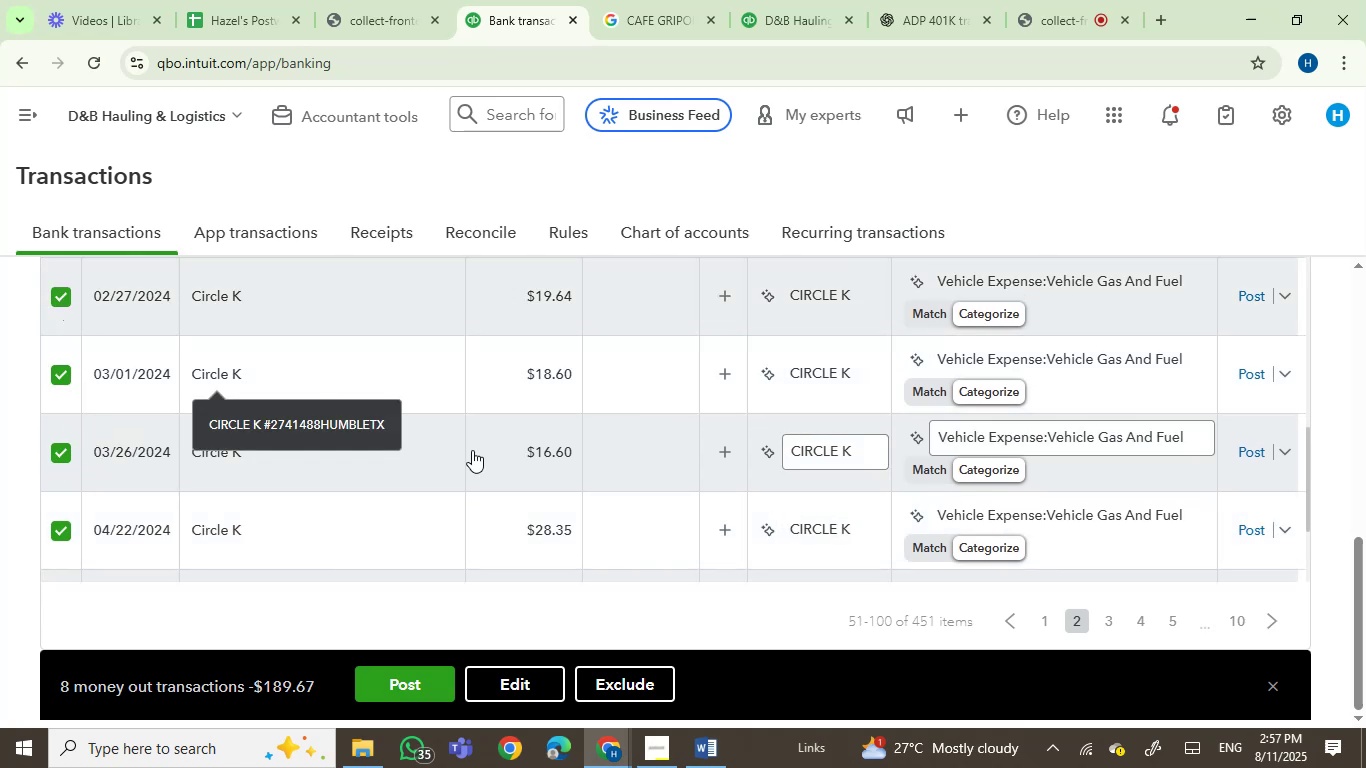 
scroll: coordinate [349, 453], scroll_direction: up, amount: 3.0
 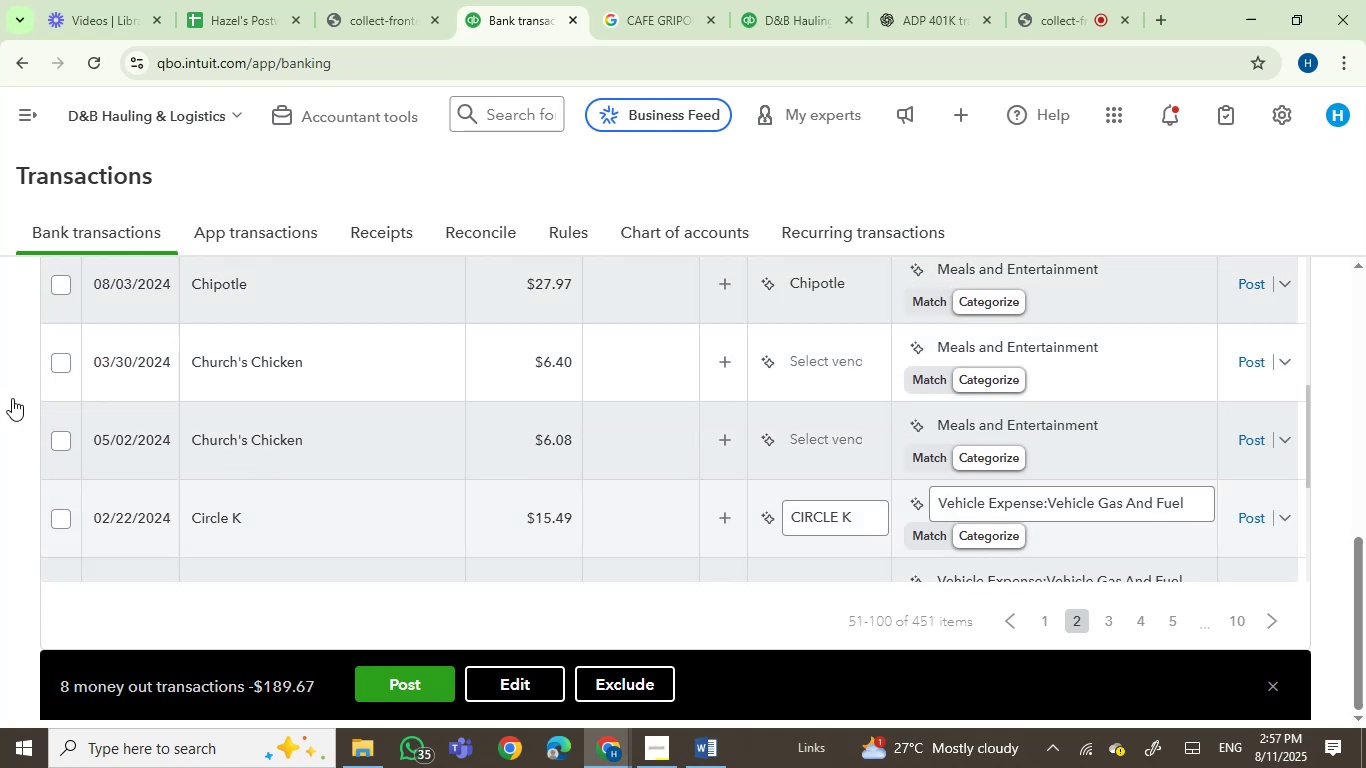 
scroll: coordinate [500, 450], scroll_direction: down, amount: 1.0
 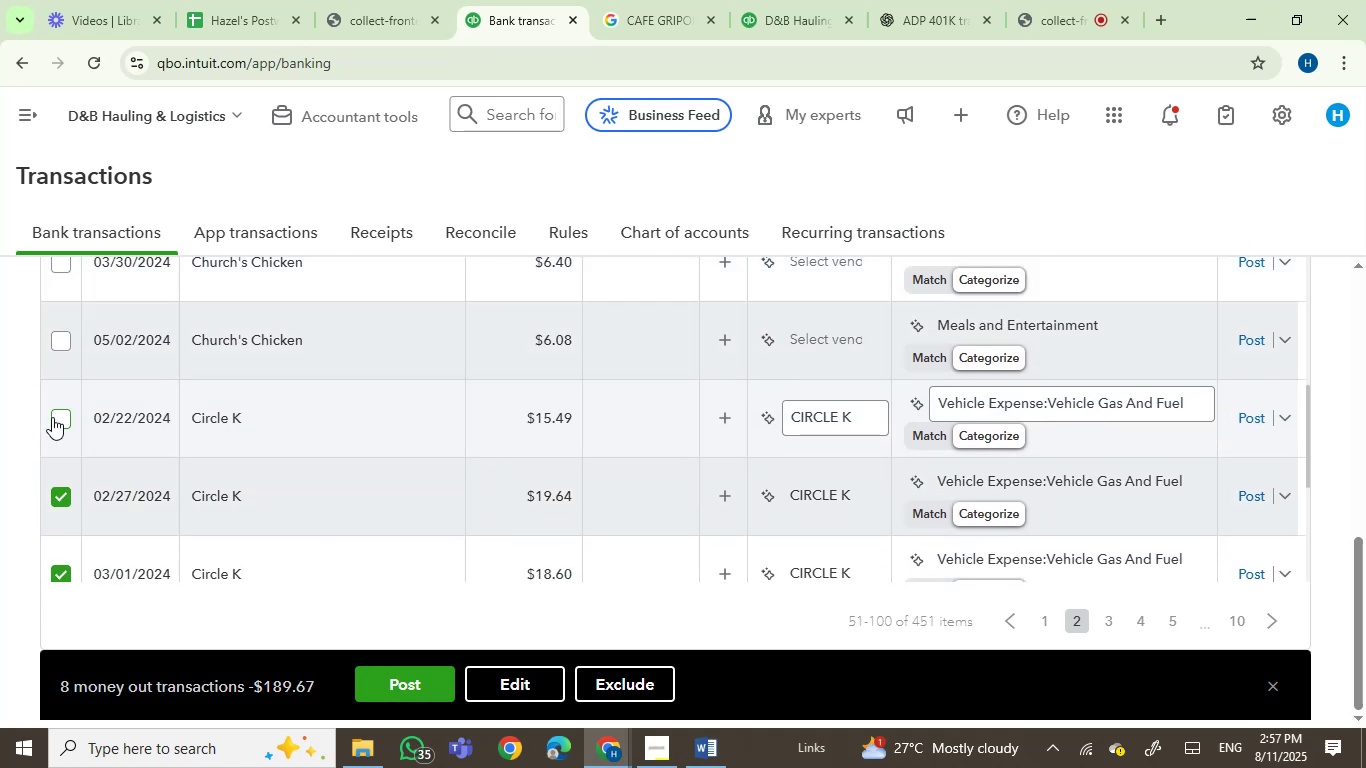 
left_click([52, 417])
 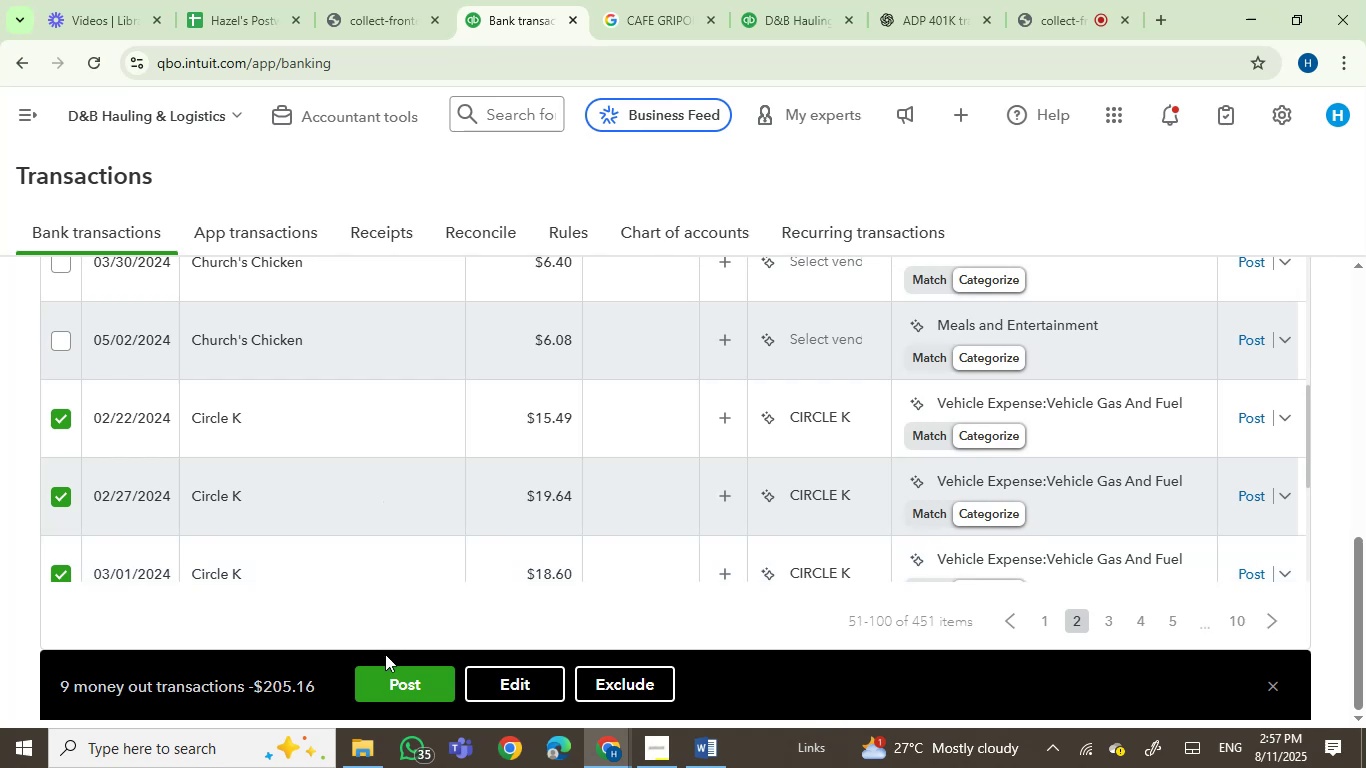 
left_click([387, 681])
 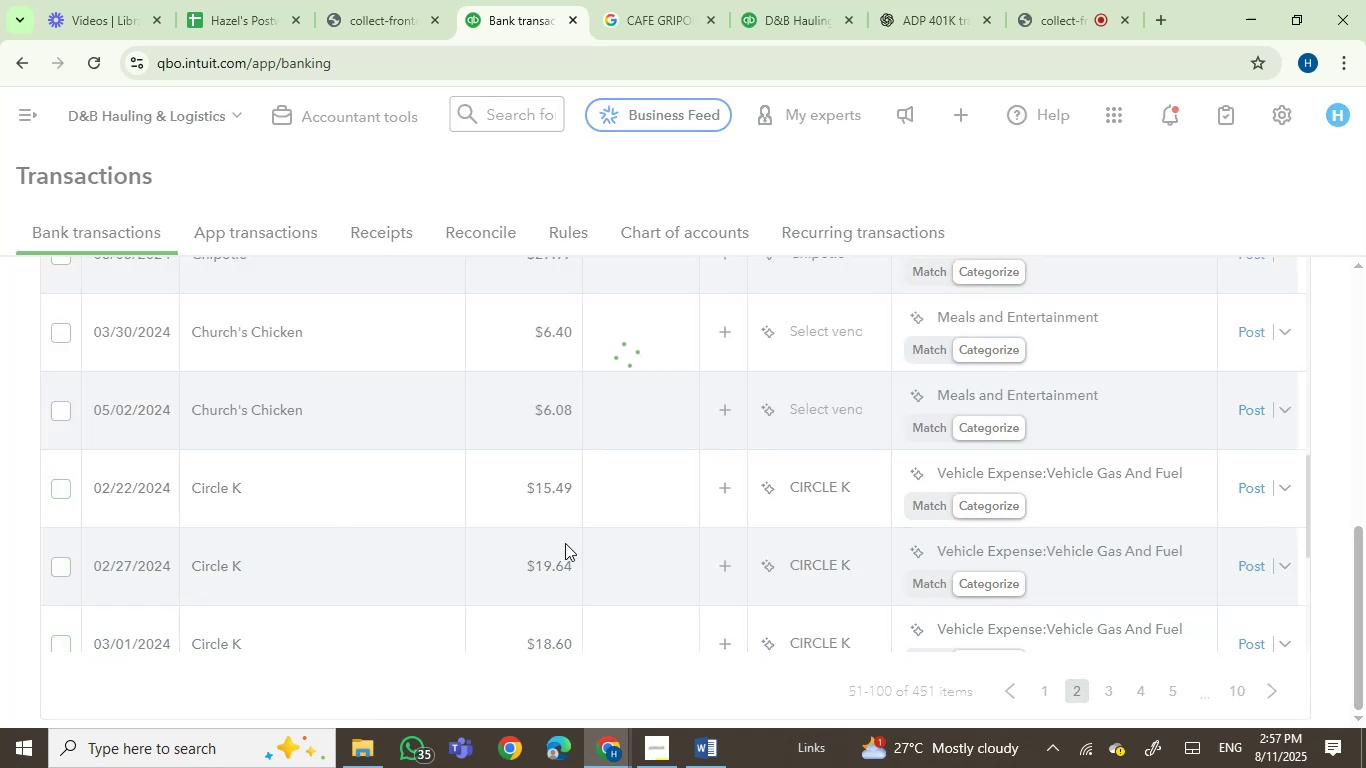 
wait(6.16)
 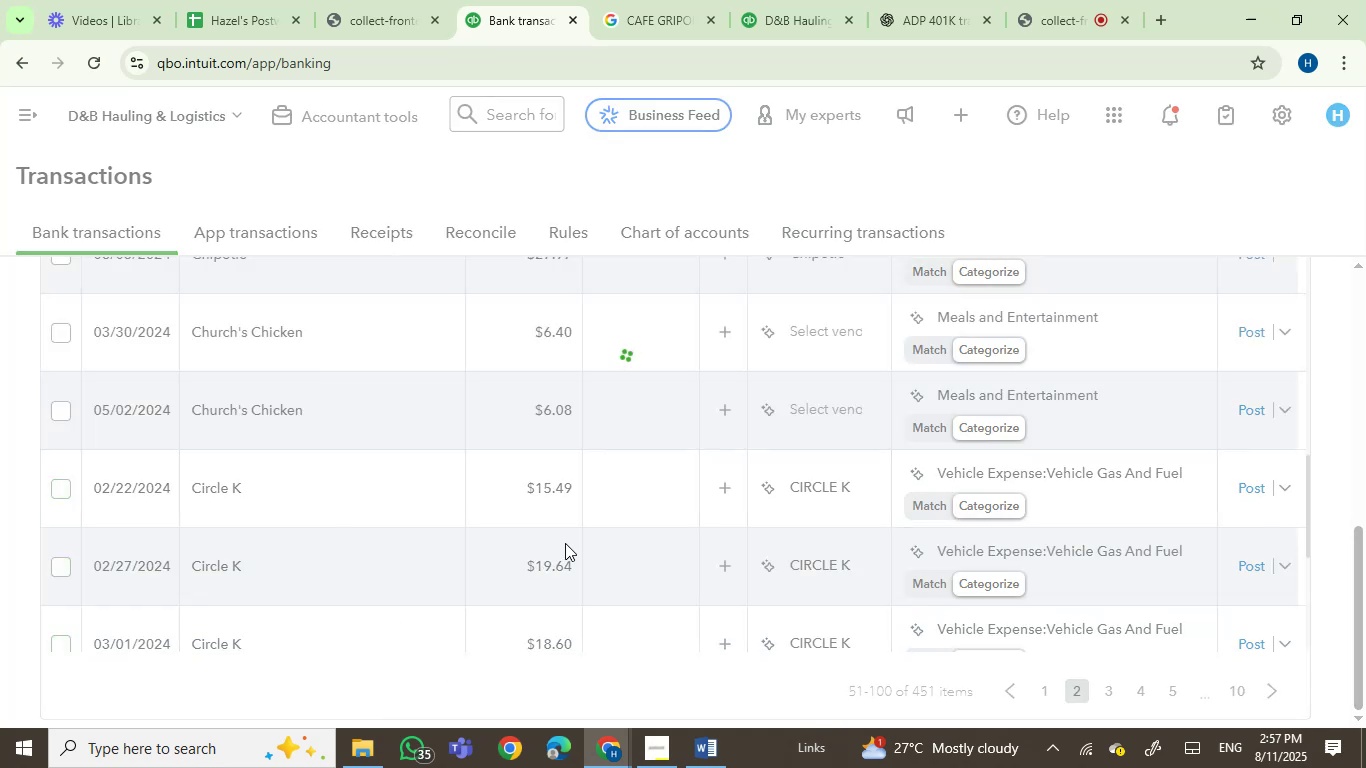 
scroll: coordinate [568, 543], scroll_direction: down, amount: 1.0
 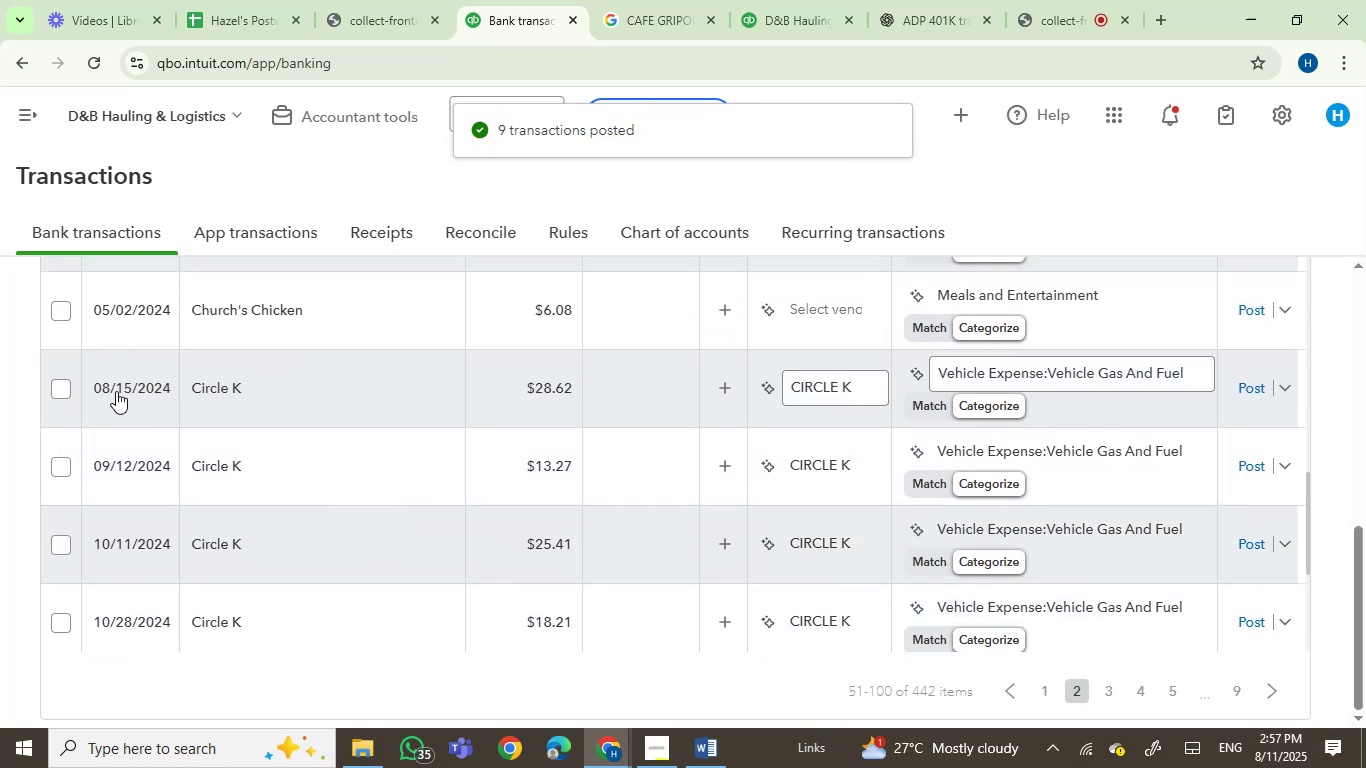 
left_click([60, 389])
 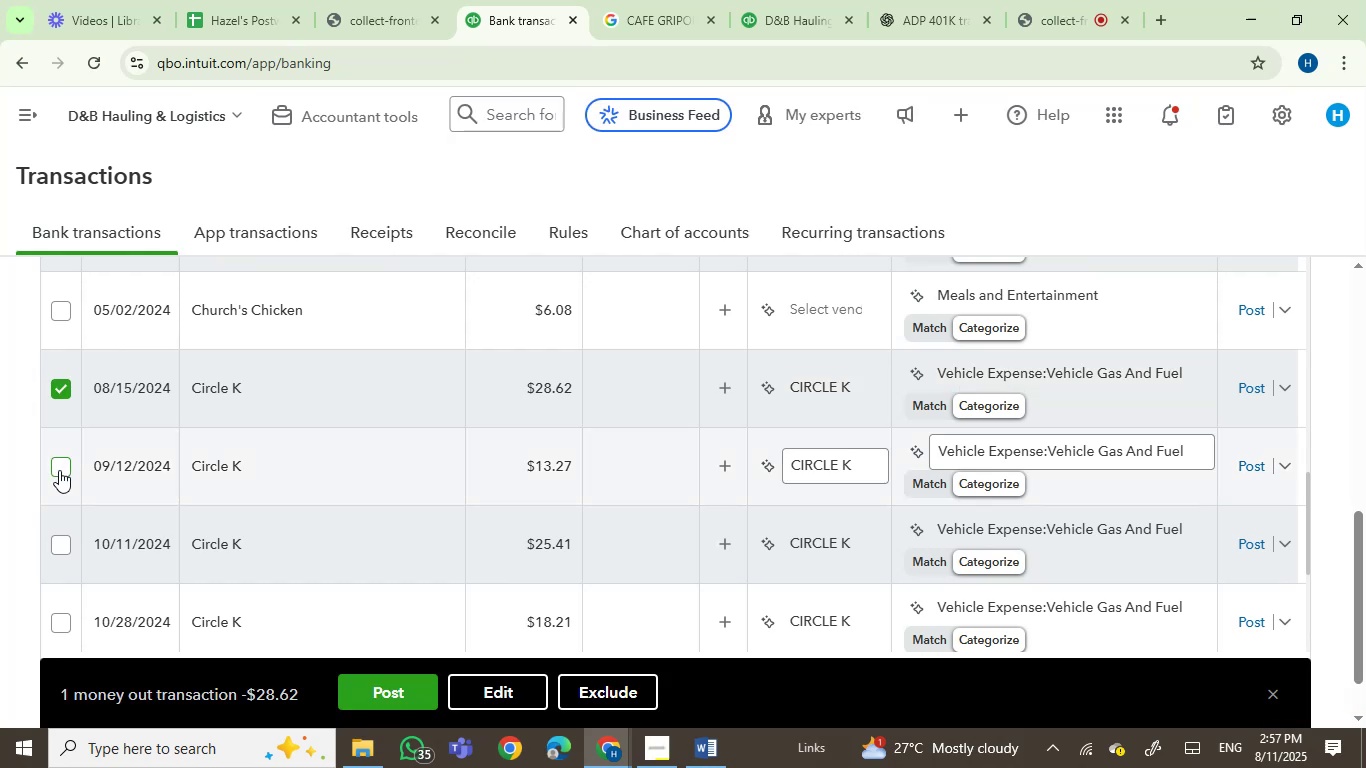 
left_click([58, 470])
 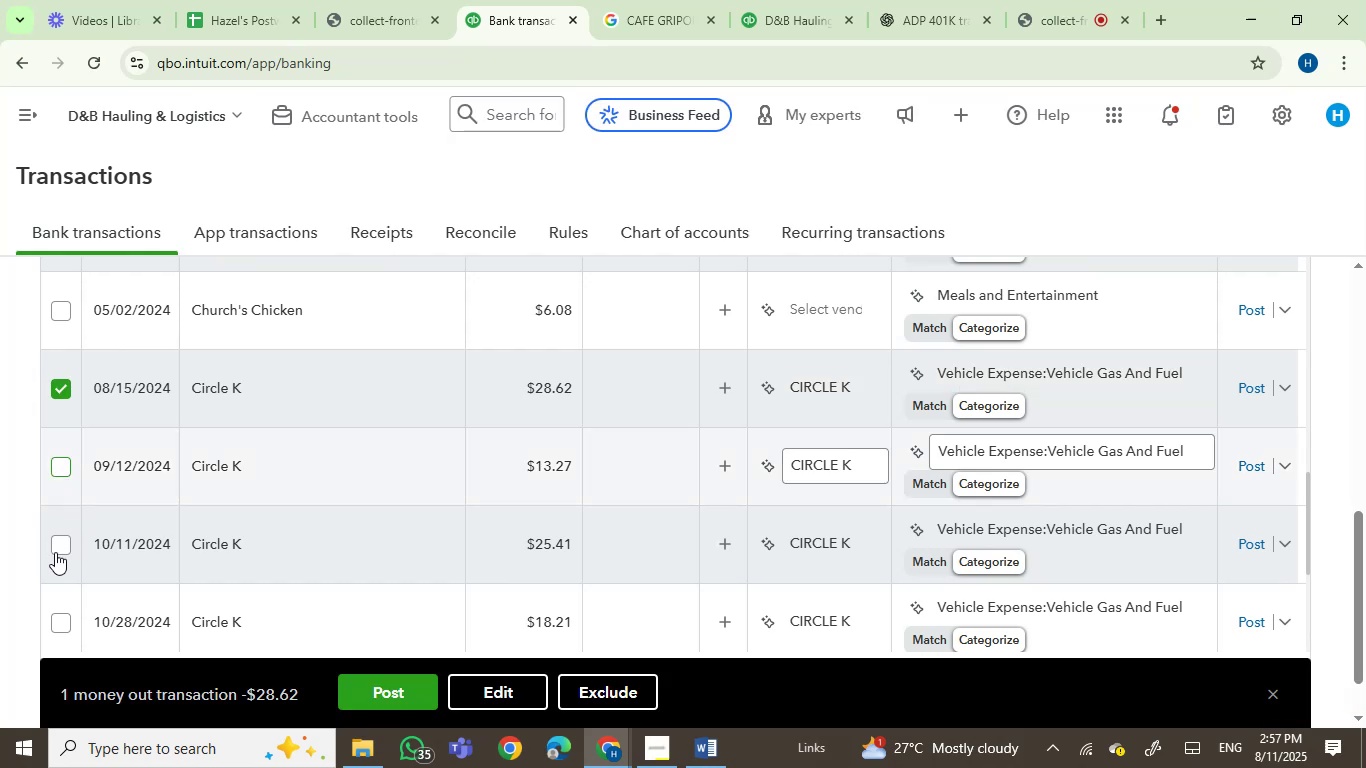 
left_click([59, 544])
 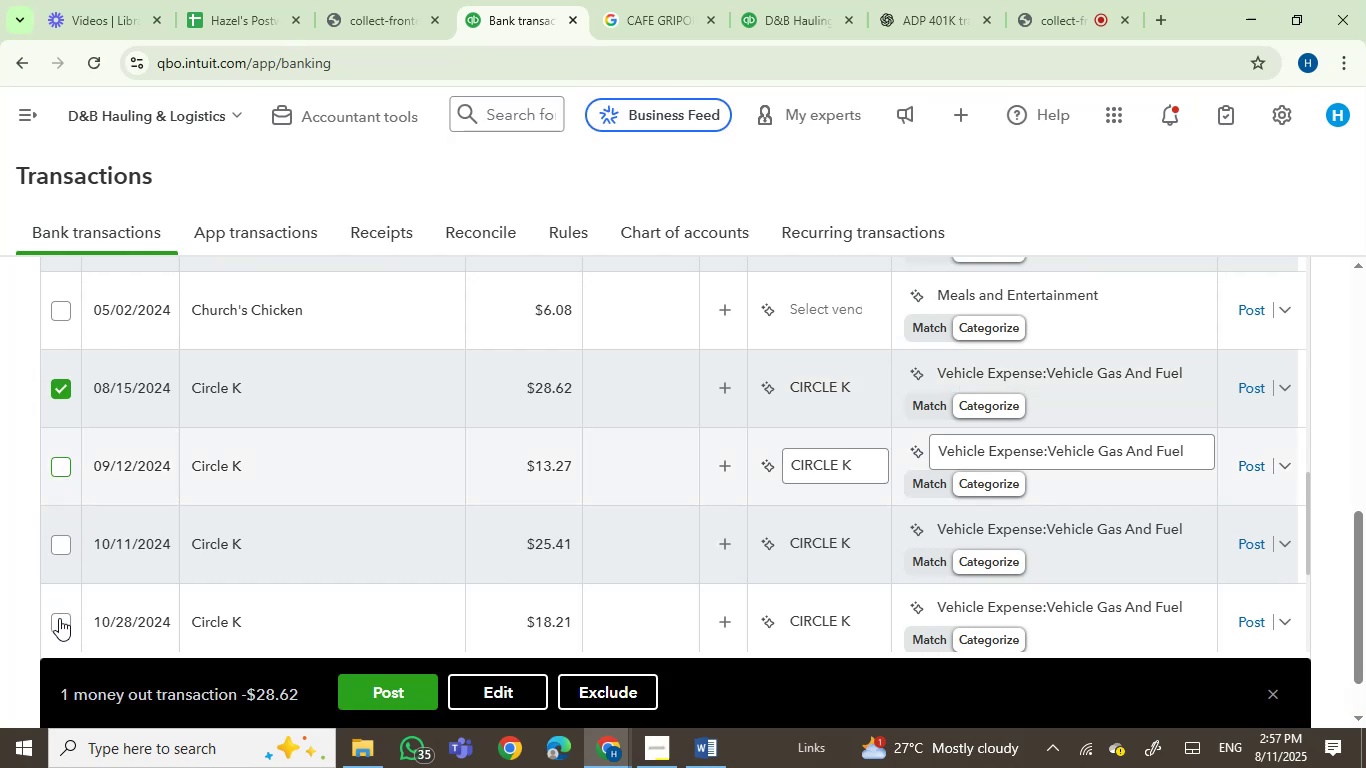 
left_click([59, 618])
 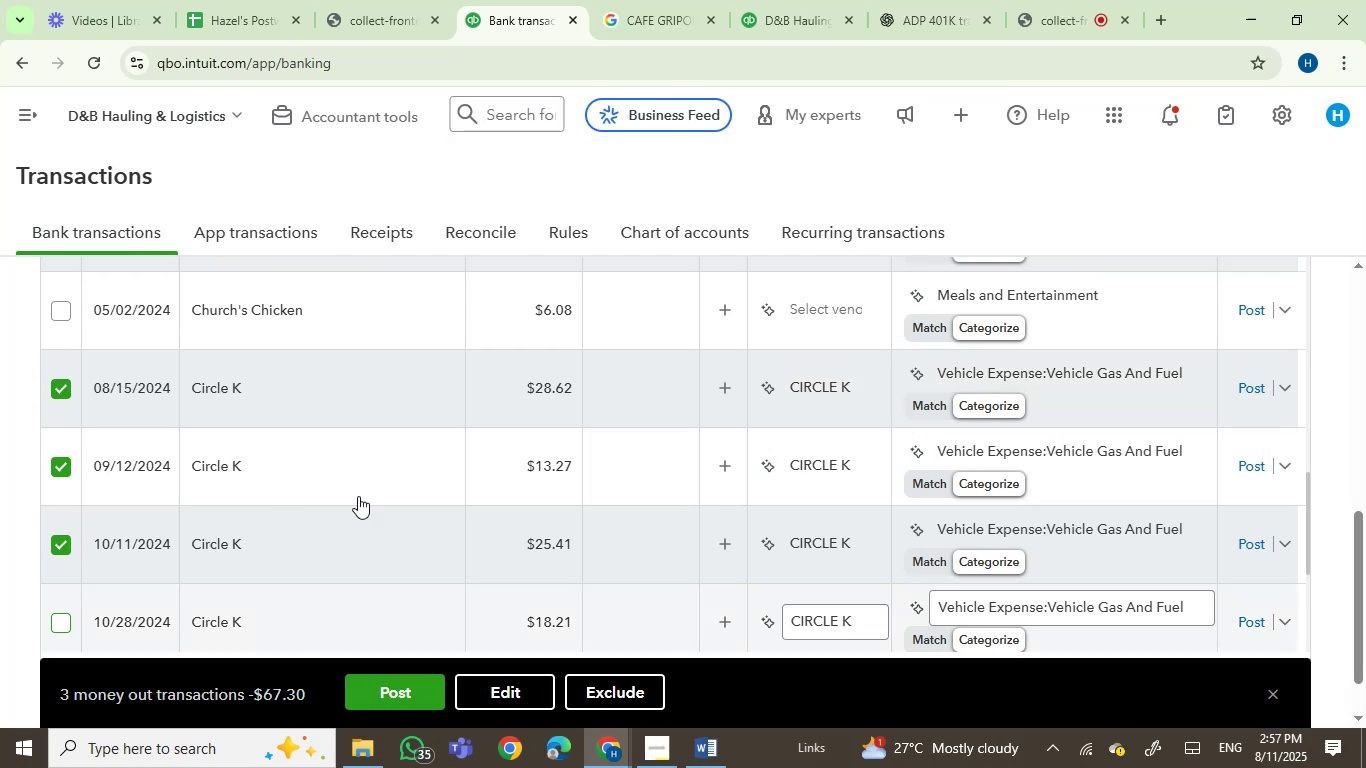 
scroll: coordinate [380, 491], scroll_direction: down, amount: 2.0
 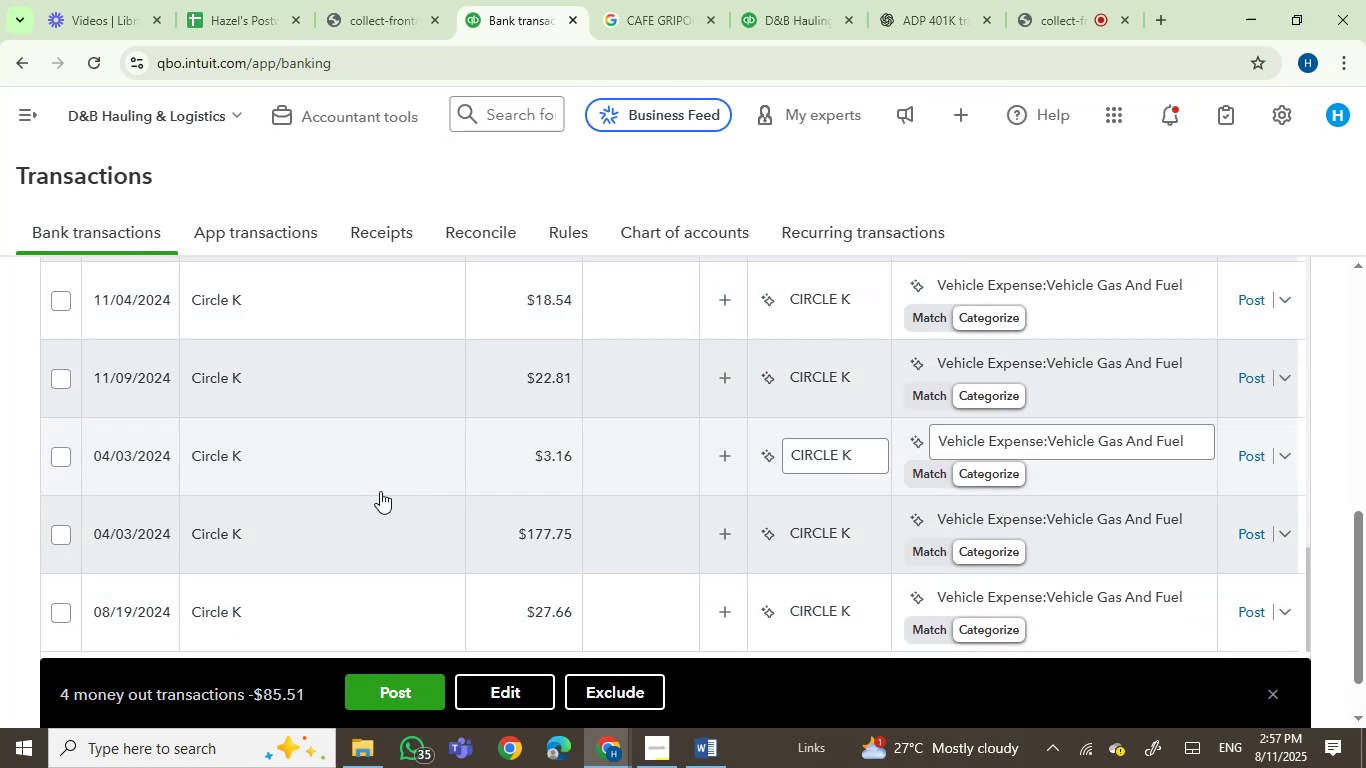 
scroll: coordinate [380, 491], scroll_direction: up, amount: 1.0
 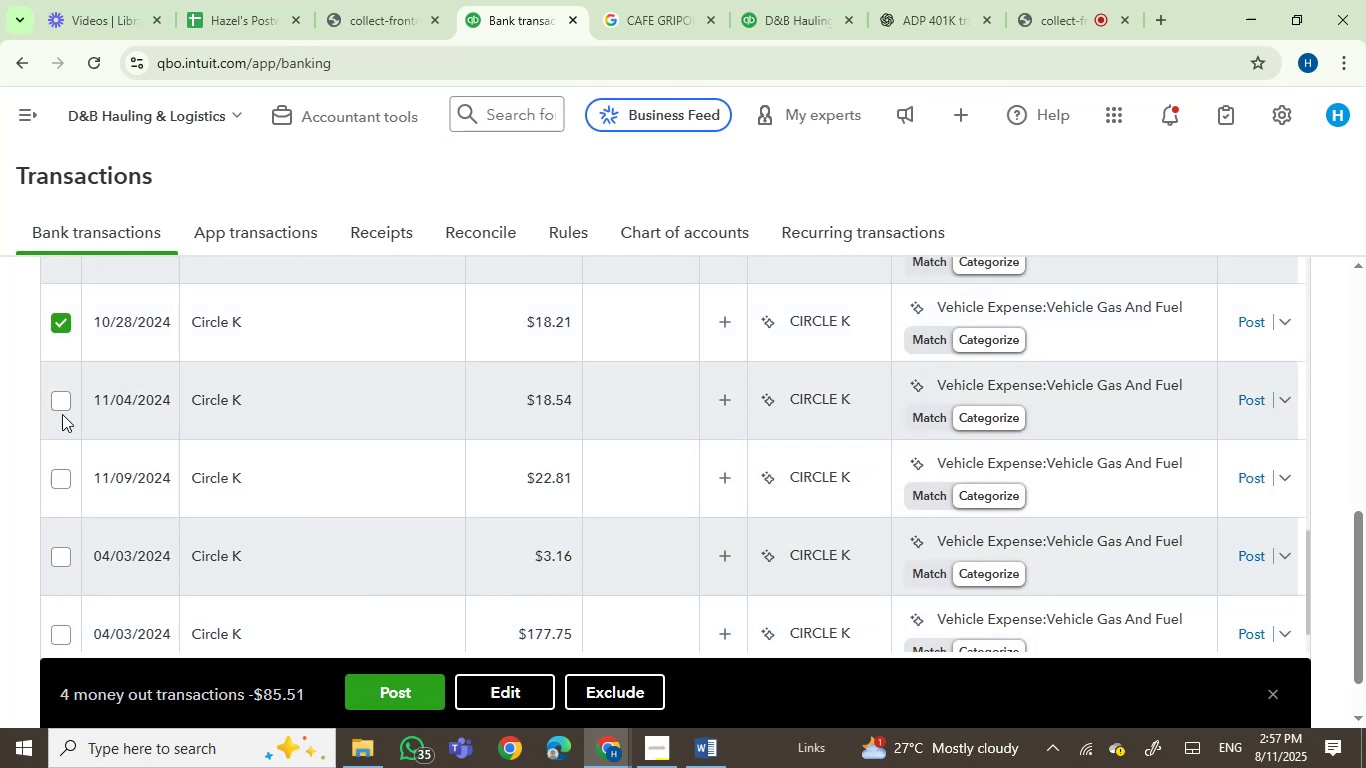 
left_click([59, 400])
 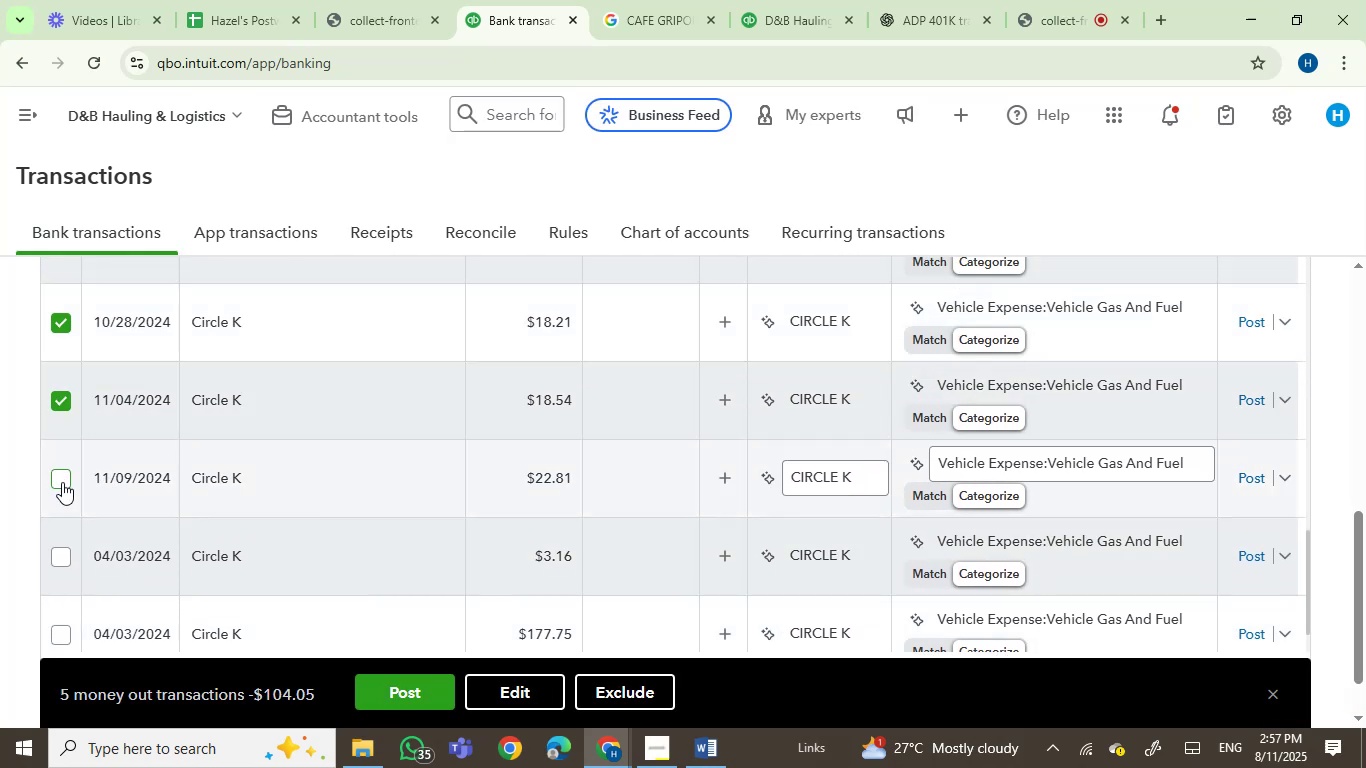 
left_click([62, 482])
 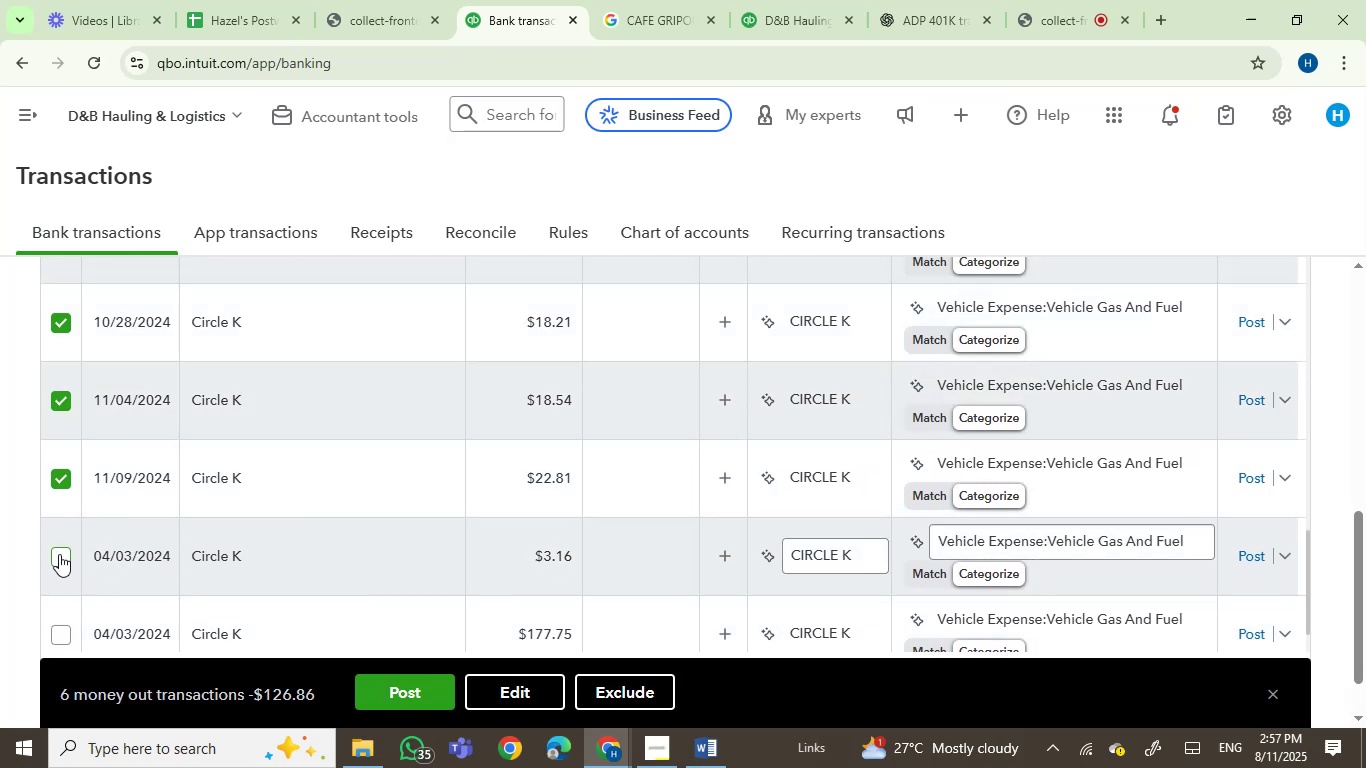 
left_click([59, 555])
 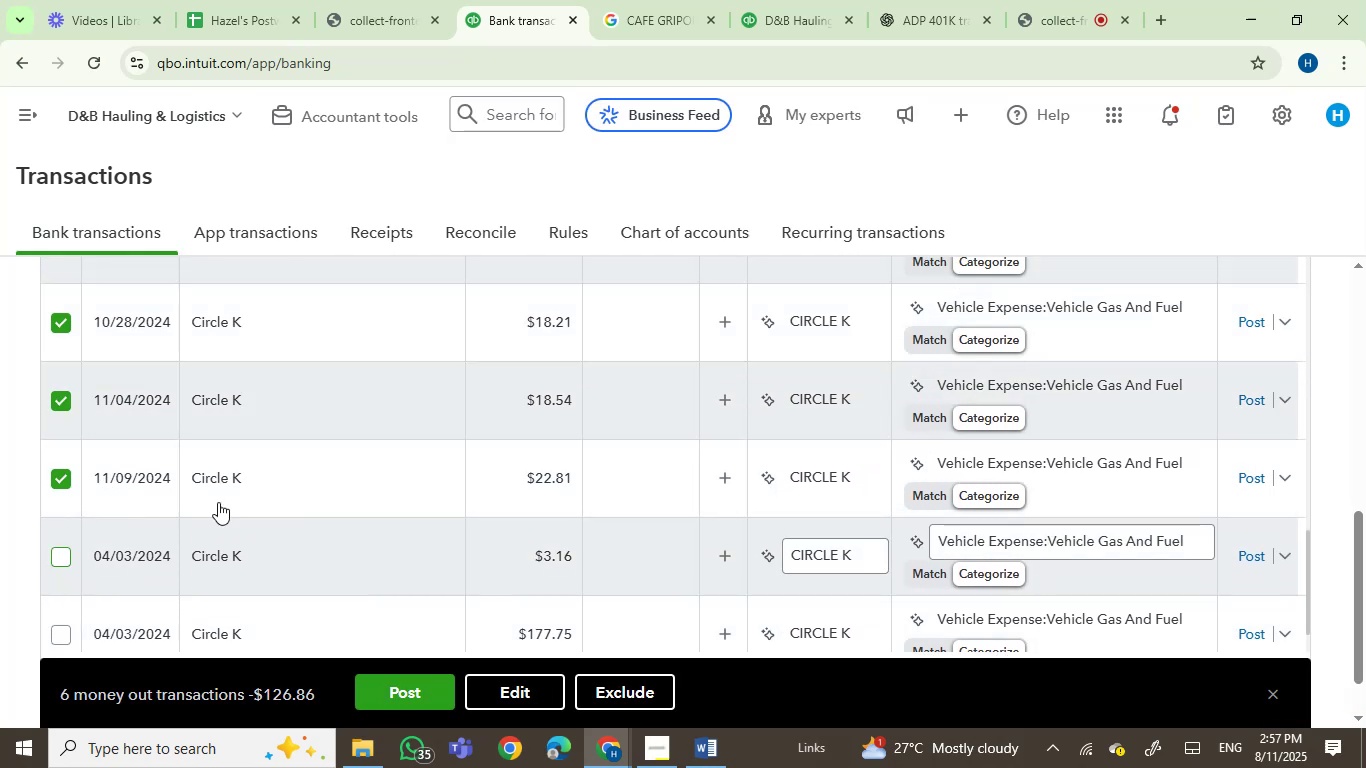 
scroll: coordinate [309, 527], scroll_direction: down, amount: 4.0
 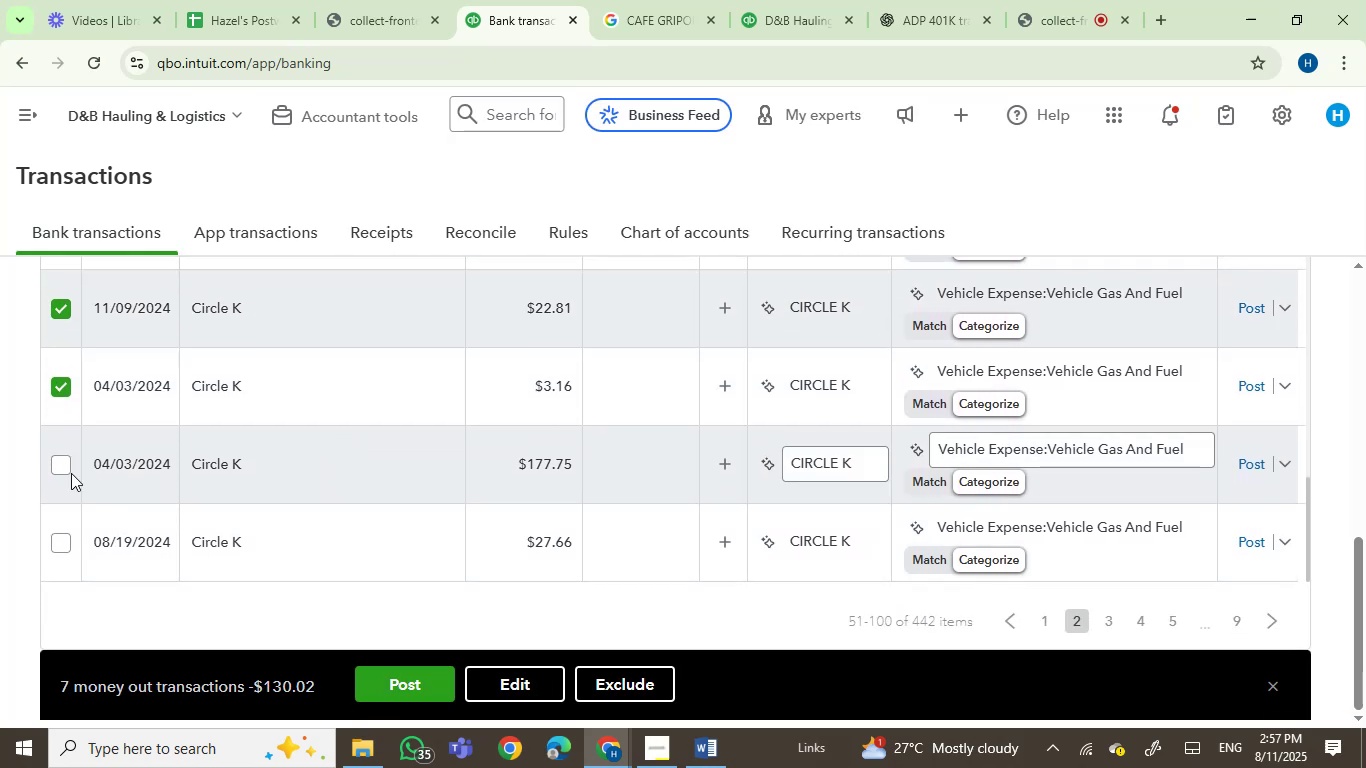 
left_click([65, 473])
 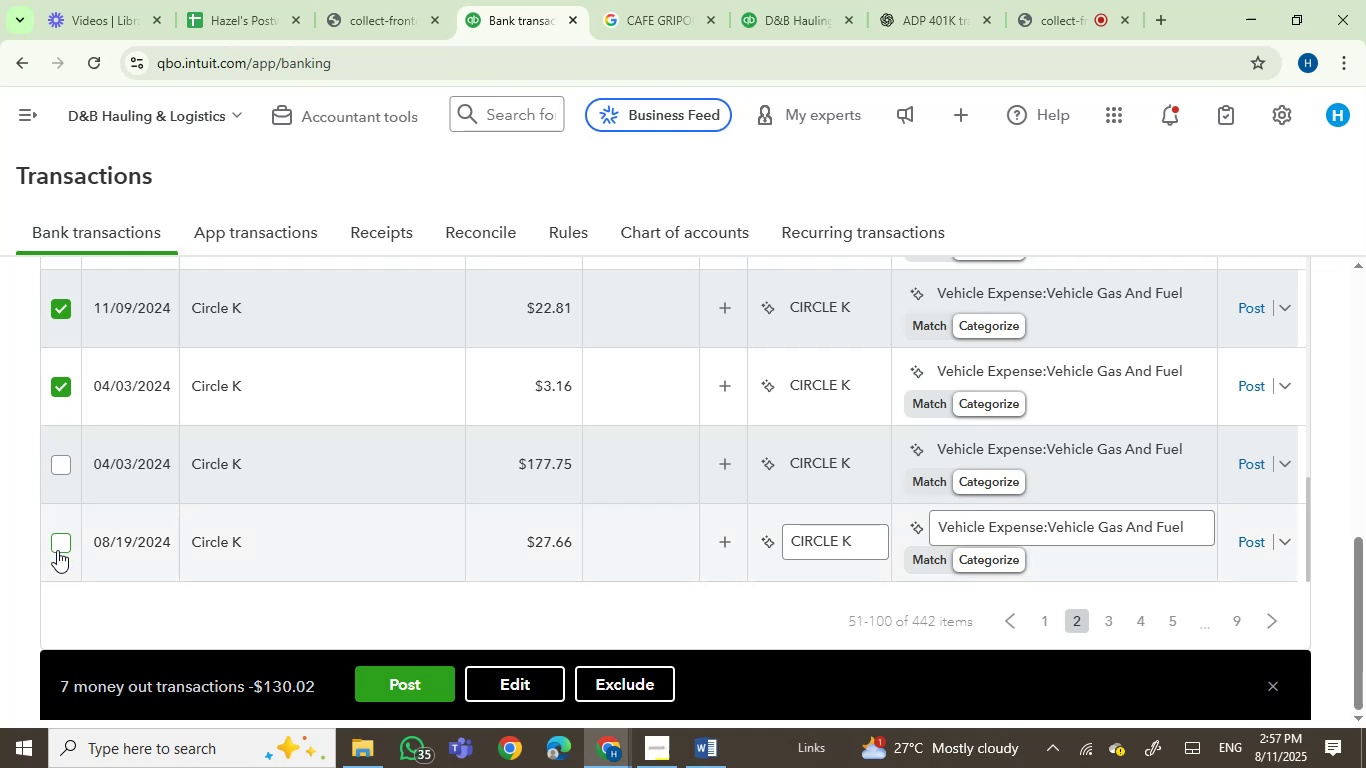 
left_click([57, 552])
 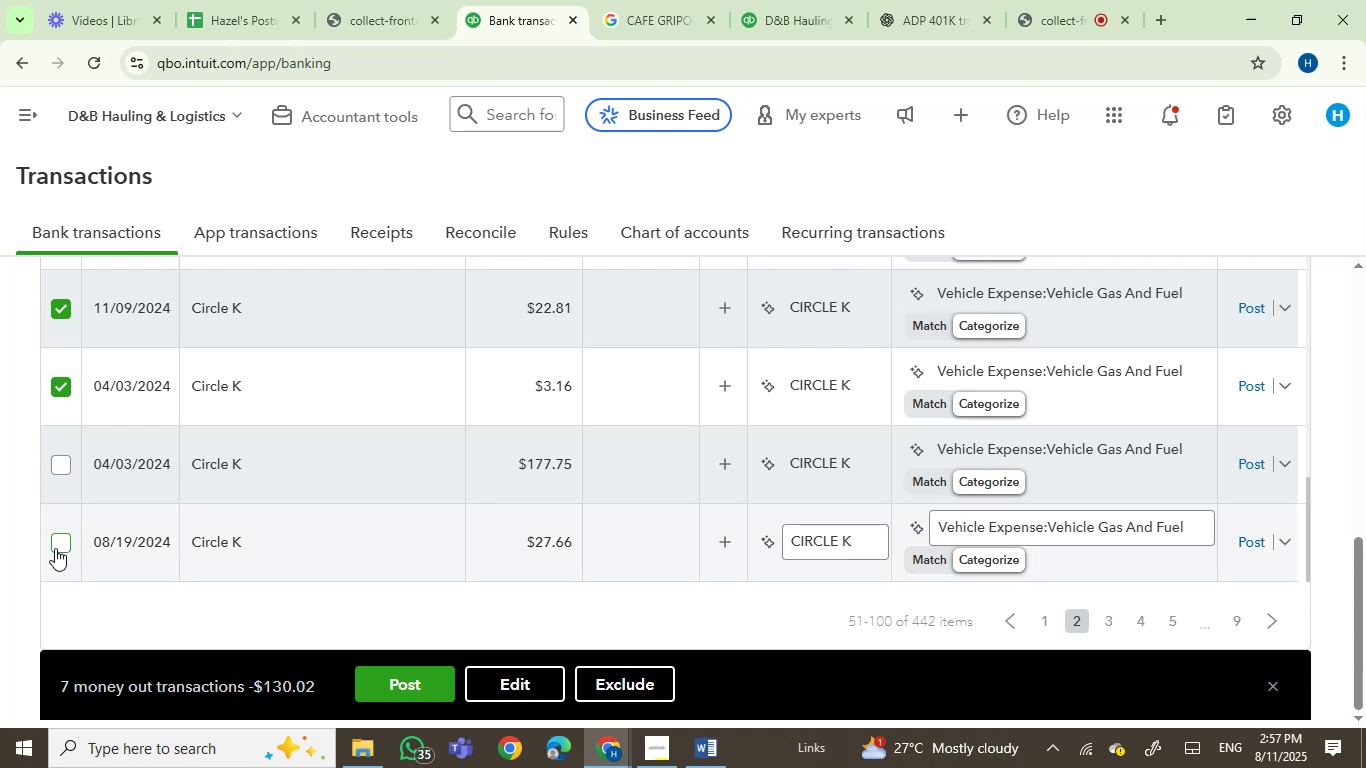 
left_click([55, 548])
 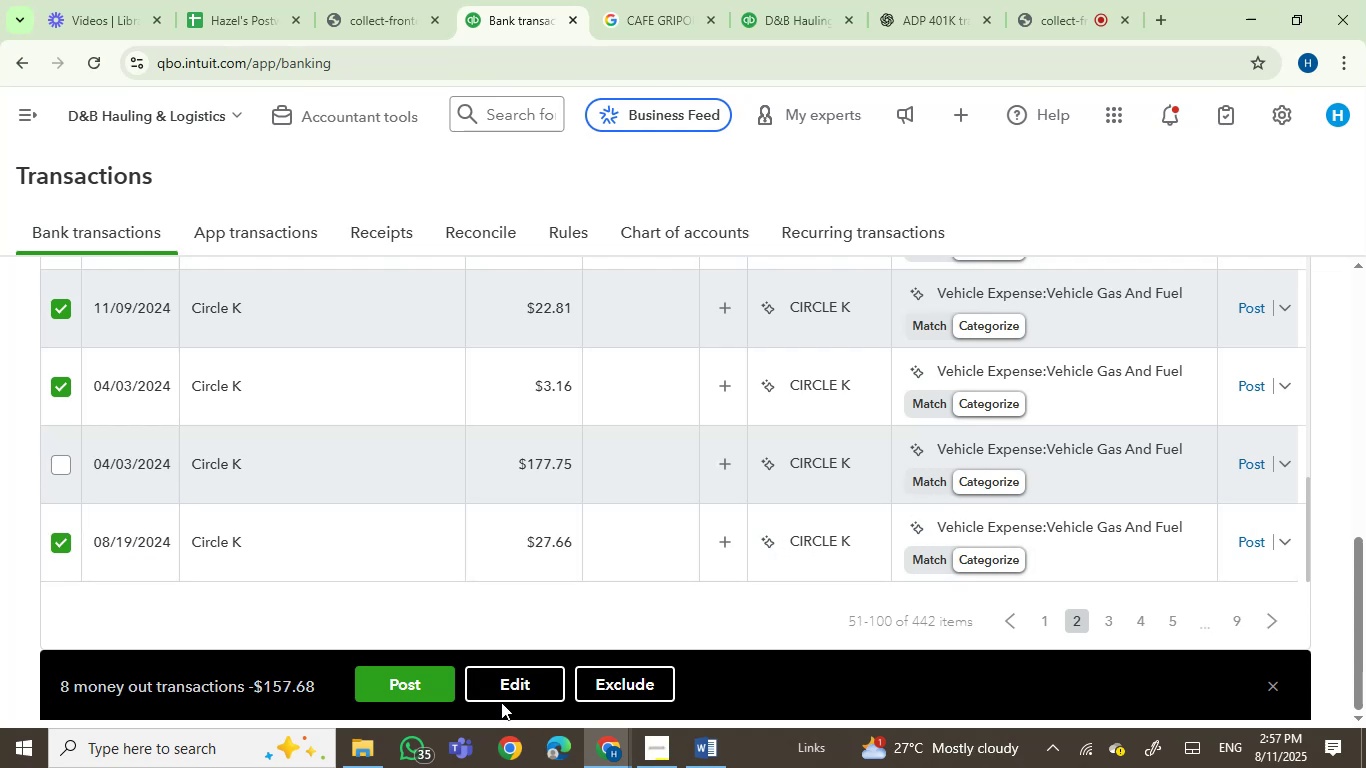 
left_click([423, 685])
 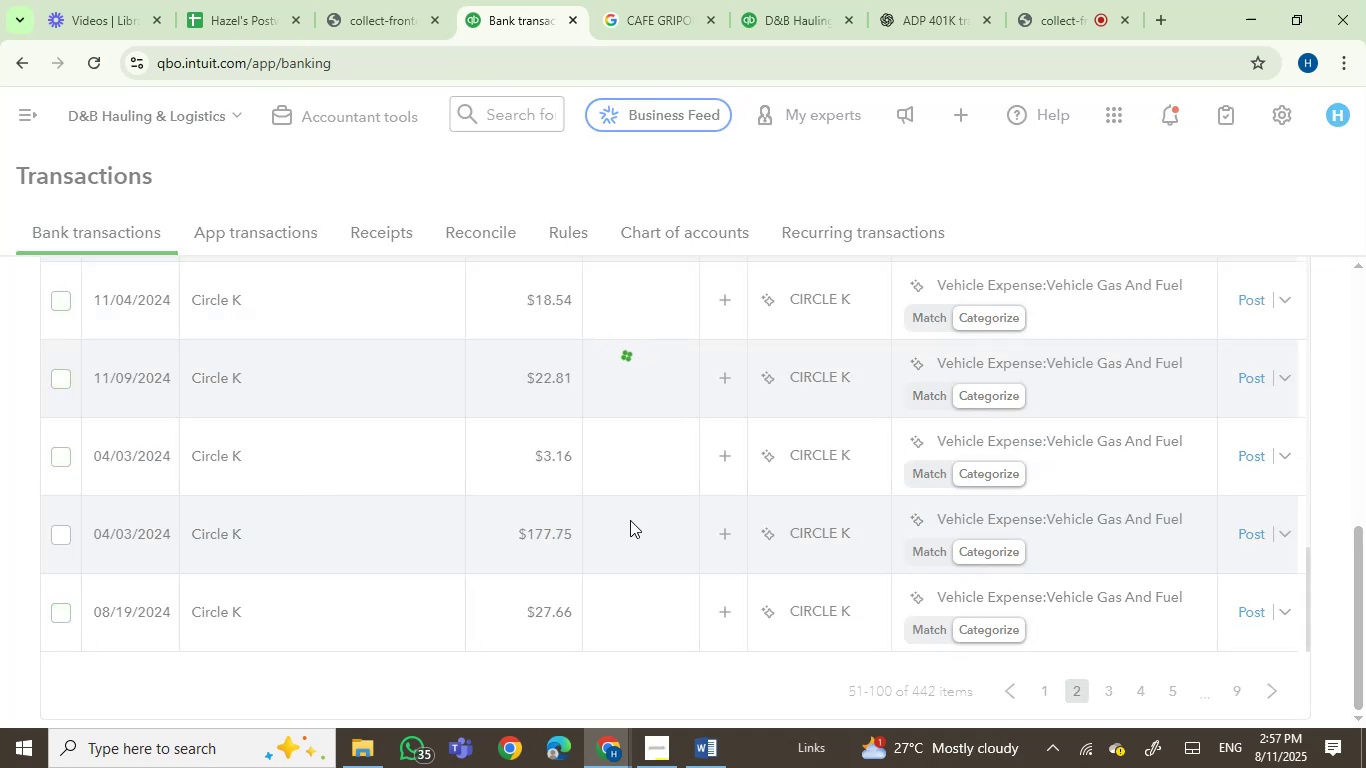 
wait(5.23)
 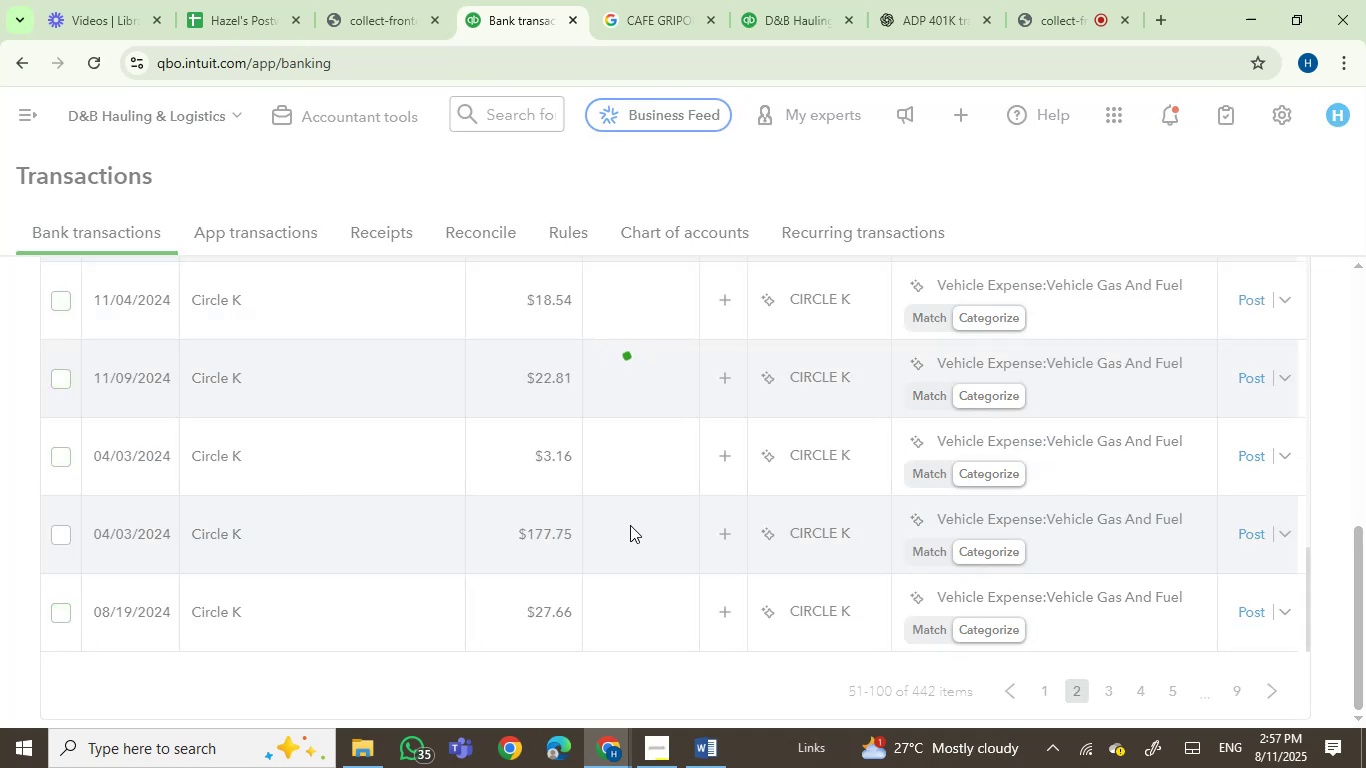 
scroll: coordinate [466, 517], scroll_direction: up, amount: 4.0
 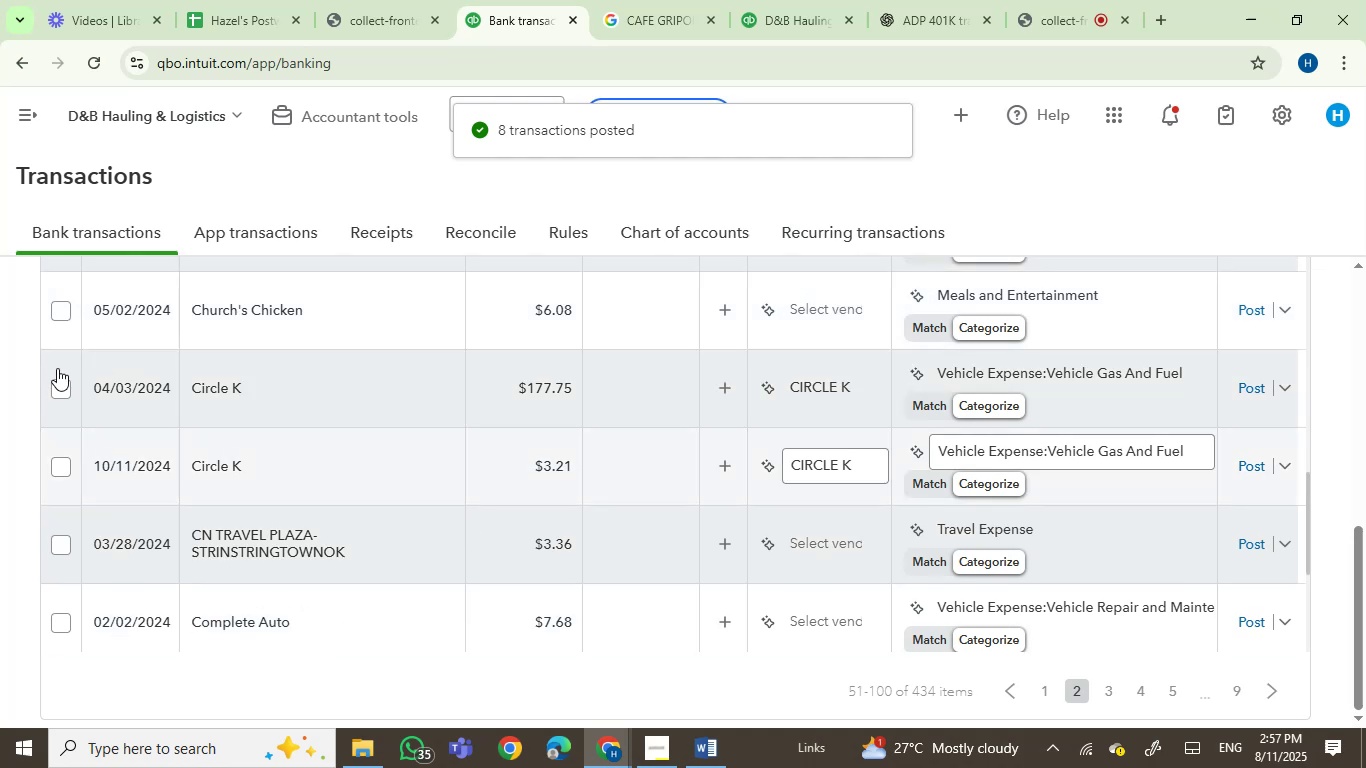 
left_click([56, 388])
 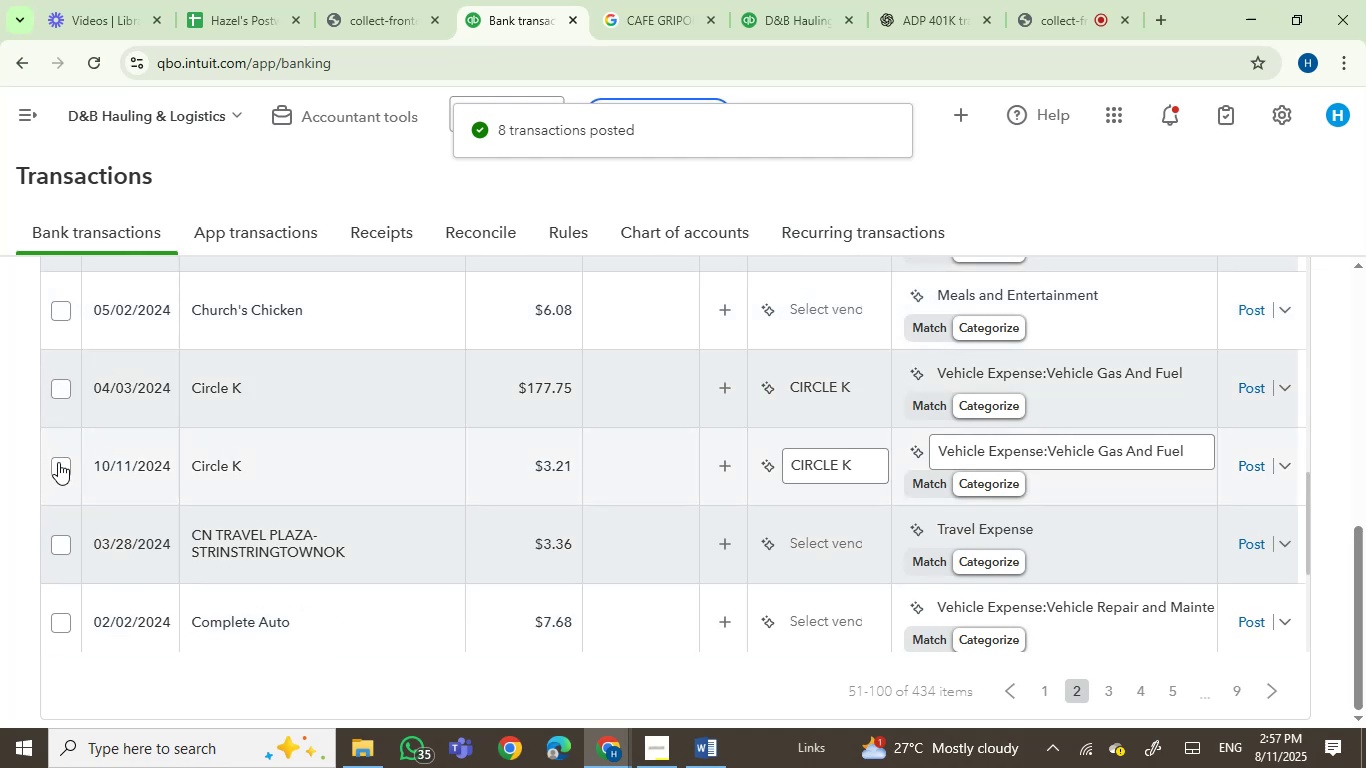 
left_click([60, 465])
 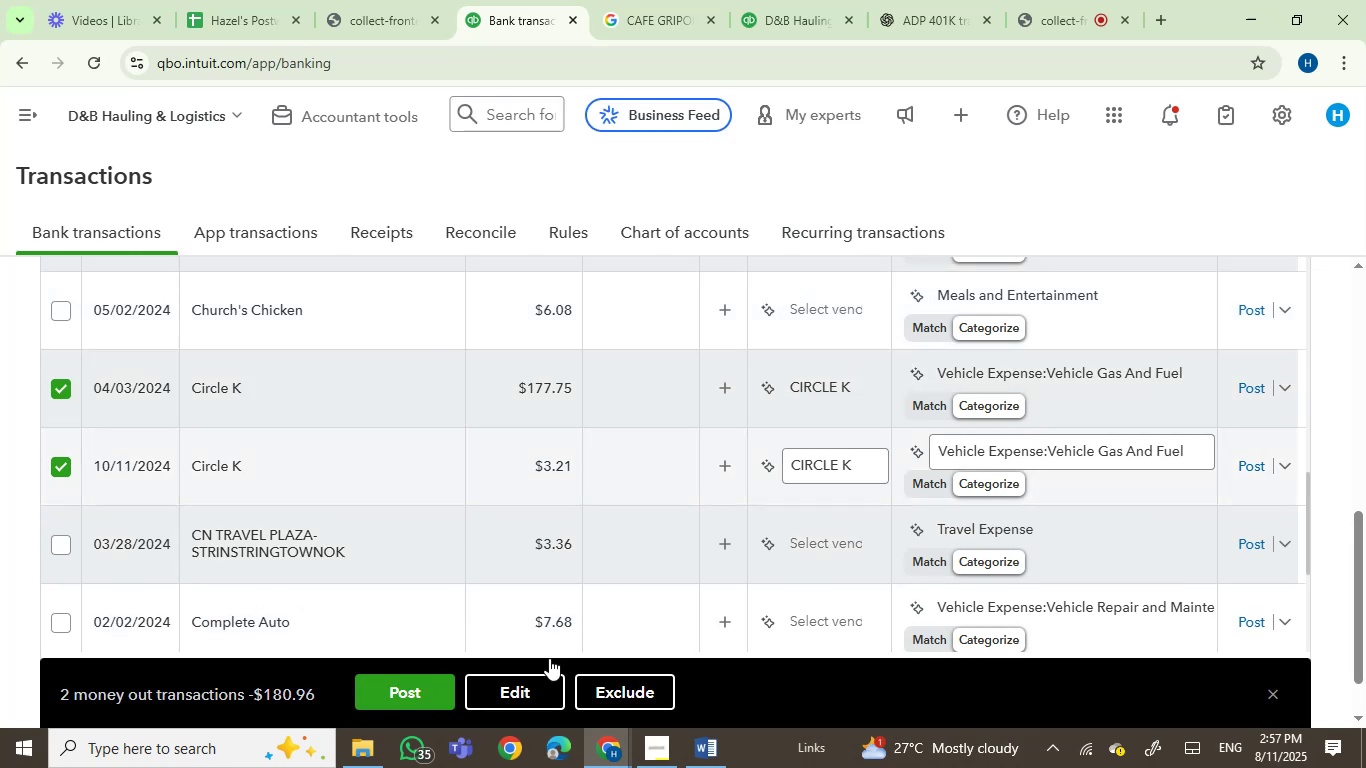 
left_click([435, 700])
 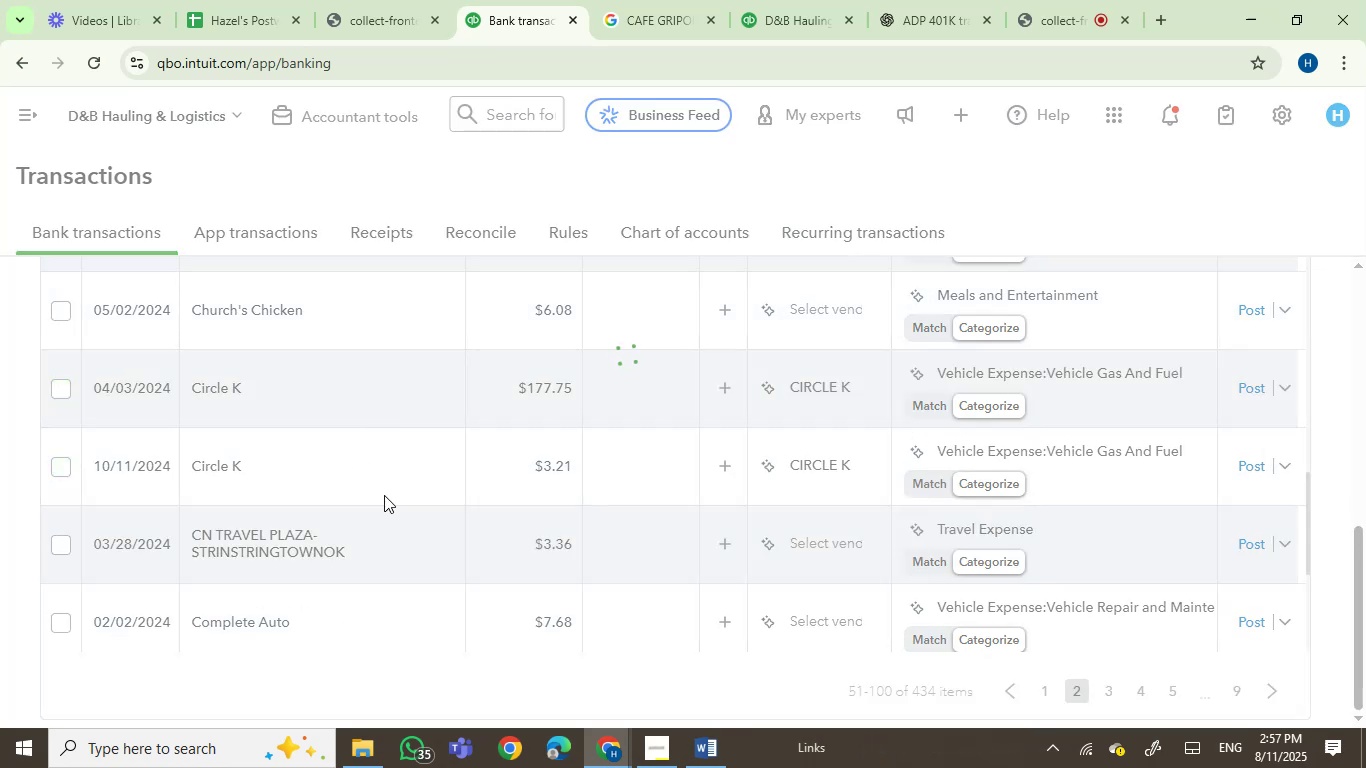 
scroll: coordinate [384, 495], scroll_direction: up, amount: 1.0
 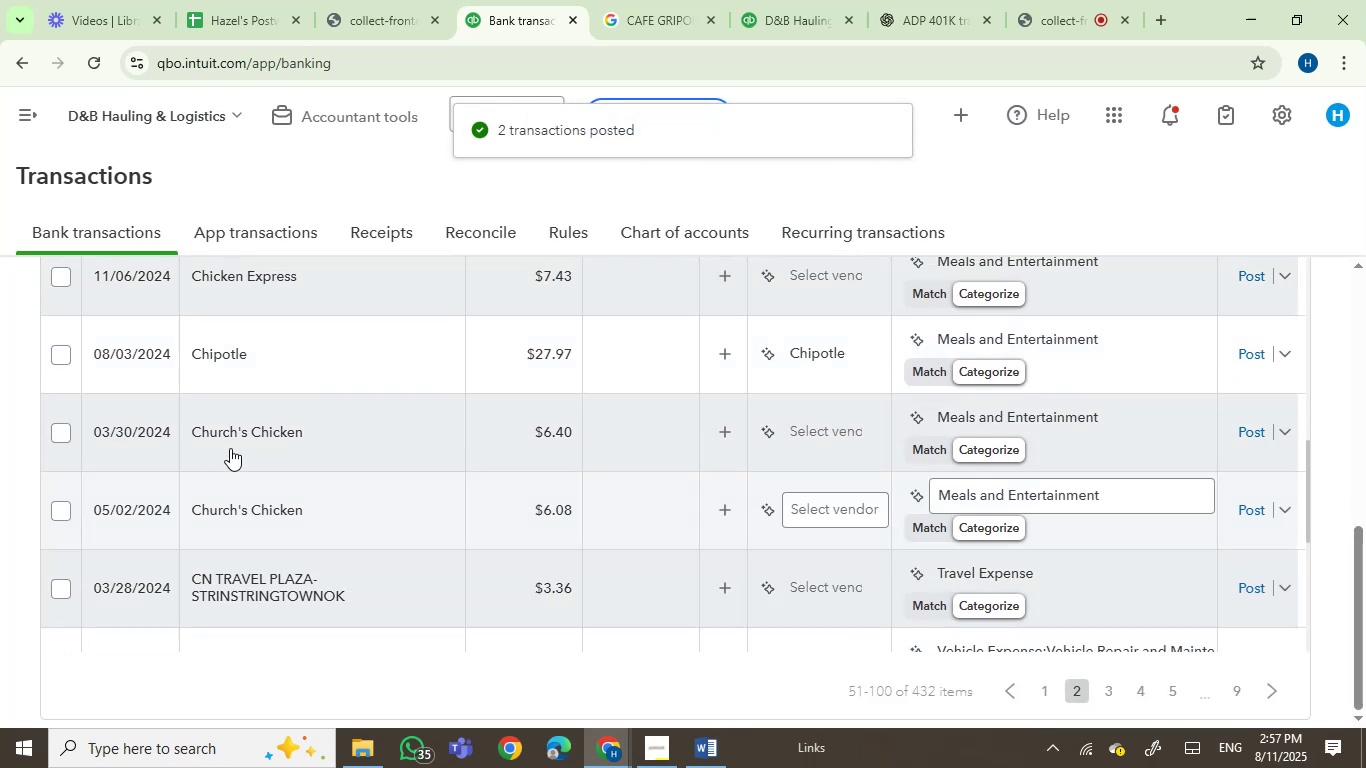 
left_click([267, 440])
 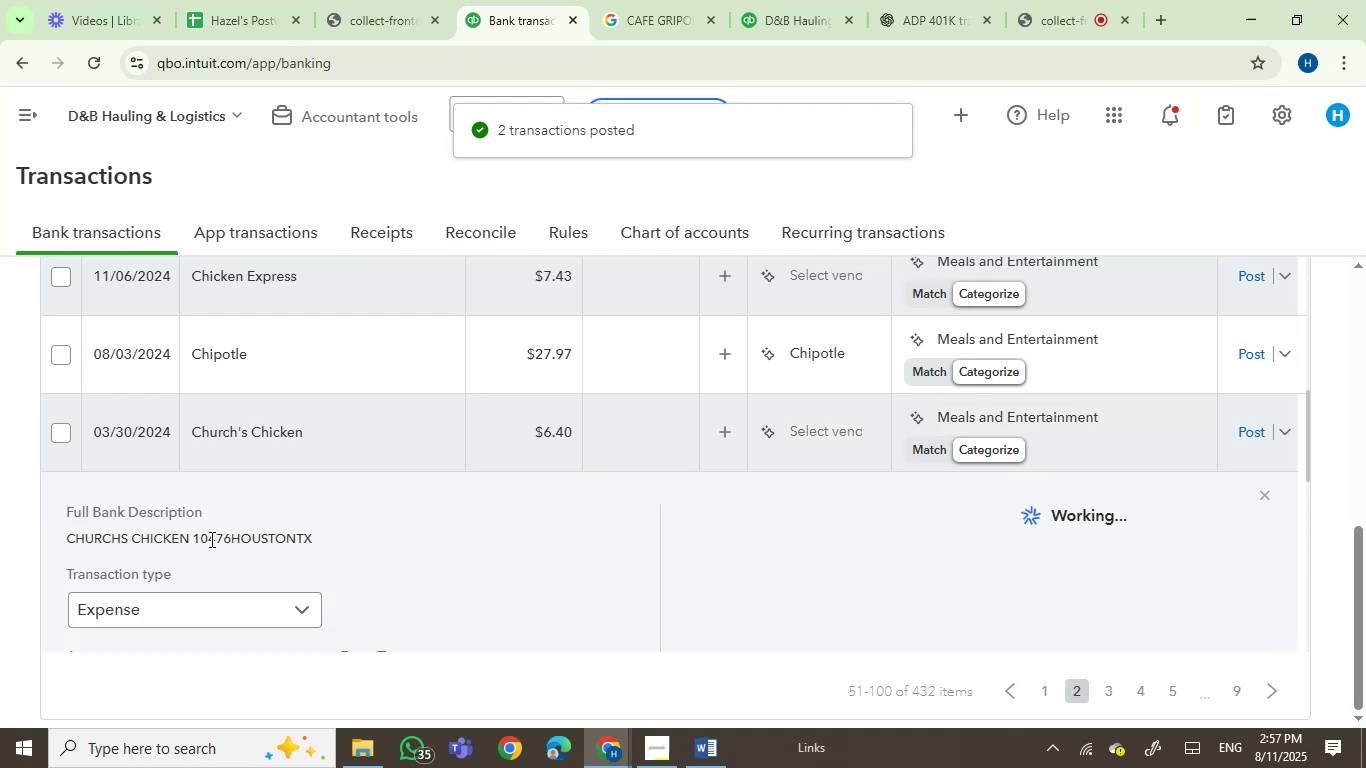 
left_click_drag(start_coordinate=[182, 543], to_coordinate=[66, 540])
 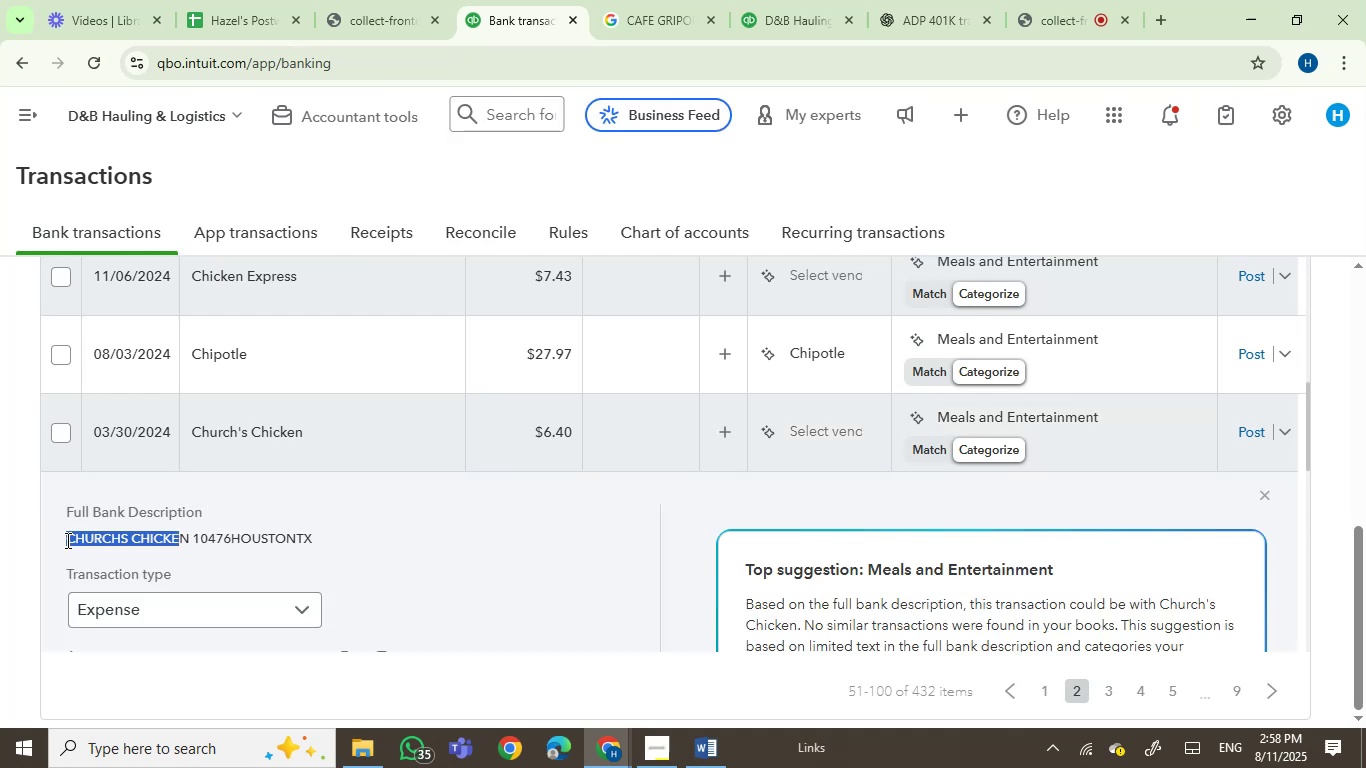 
key(Control+C)
 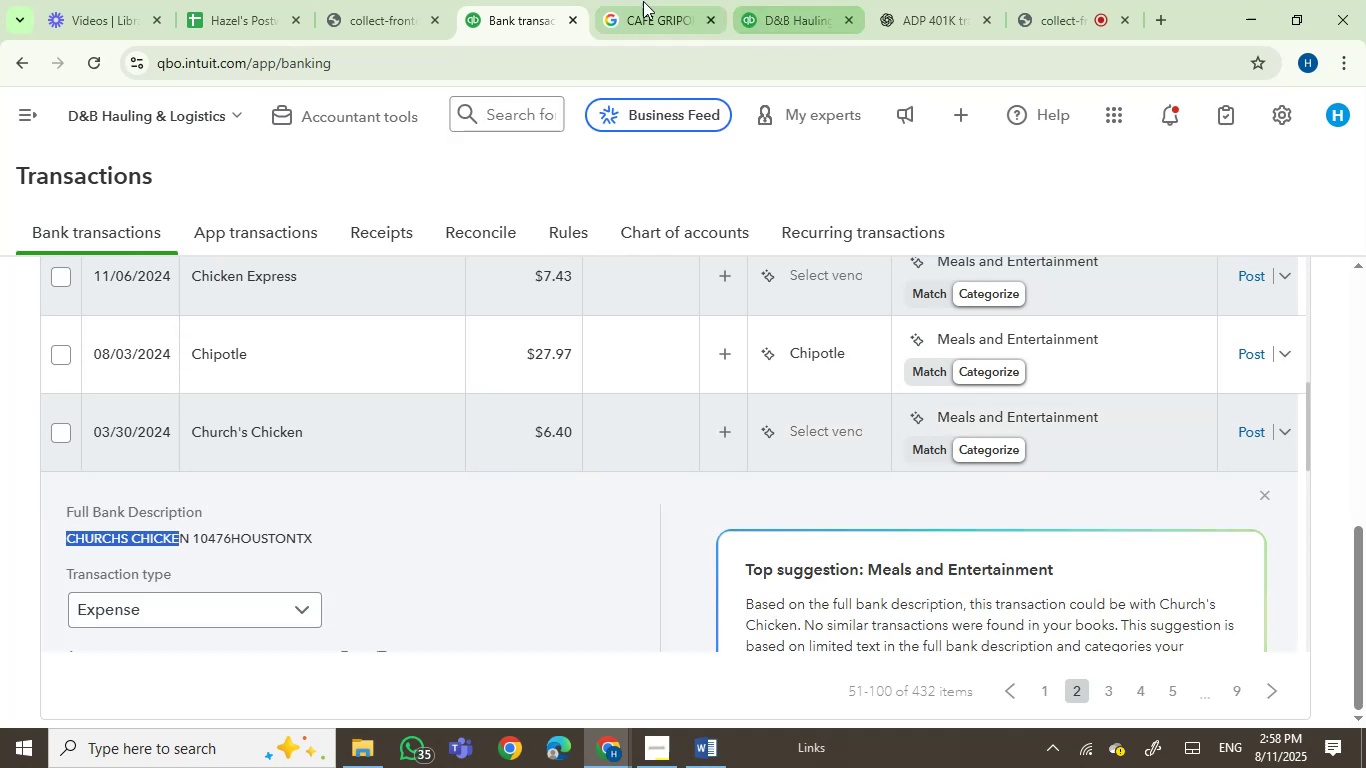 
left_click([643, 1])
 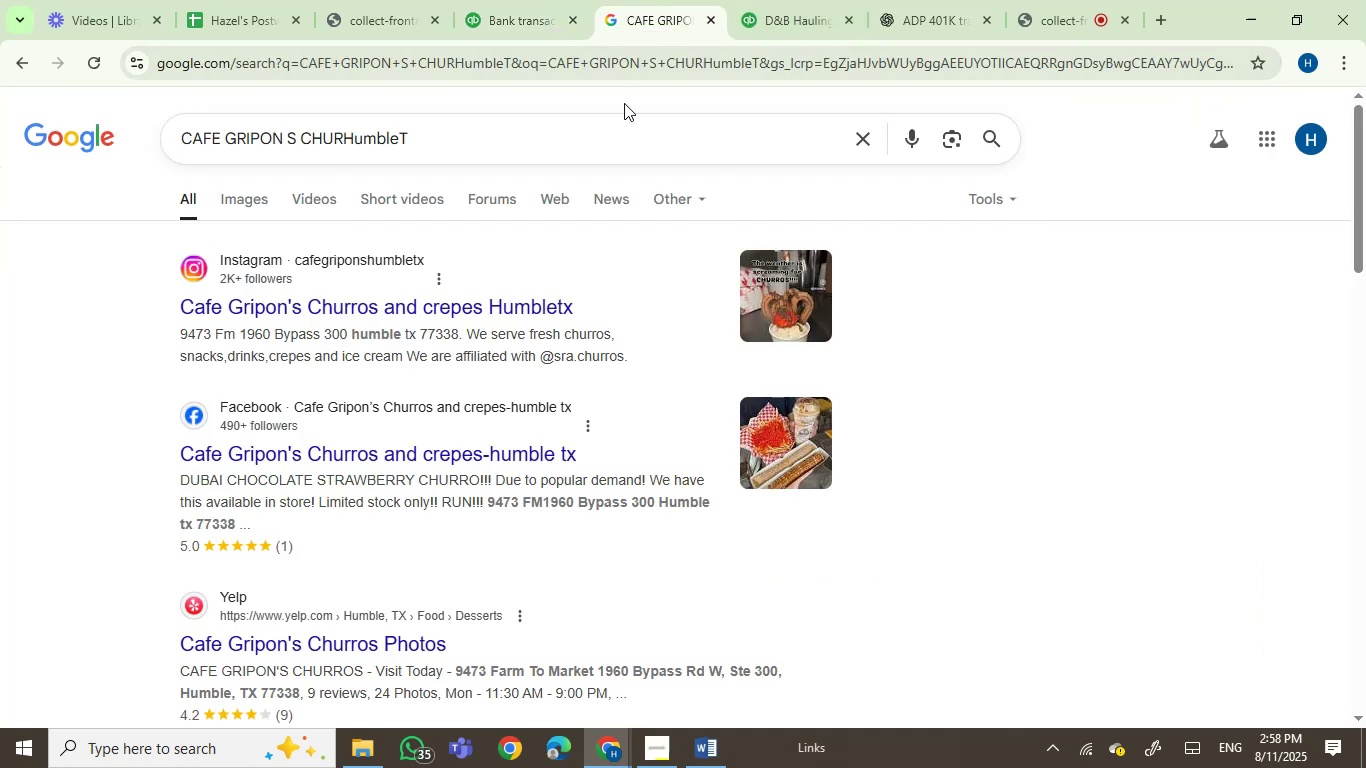 
left_click([624, 77])
 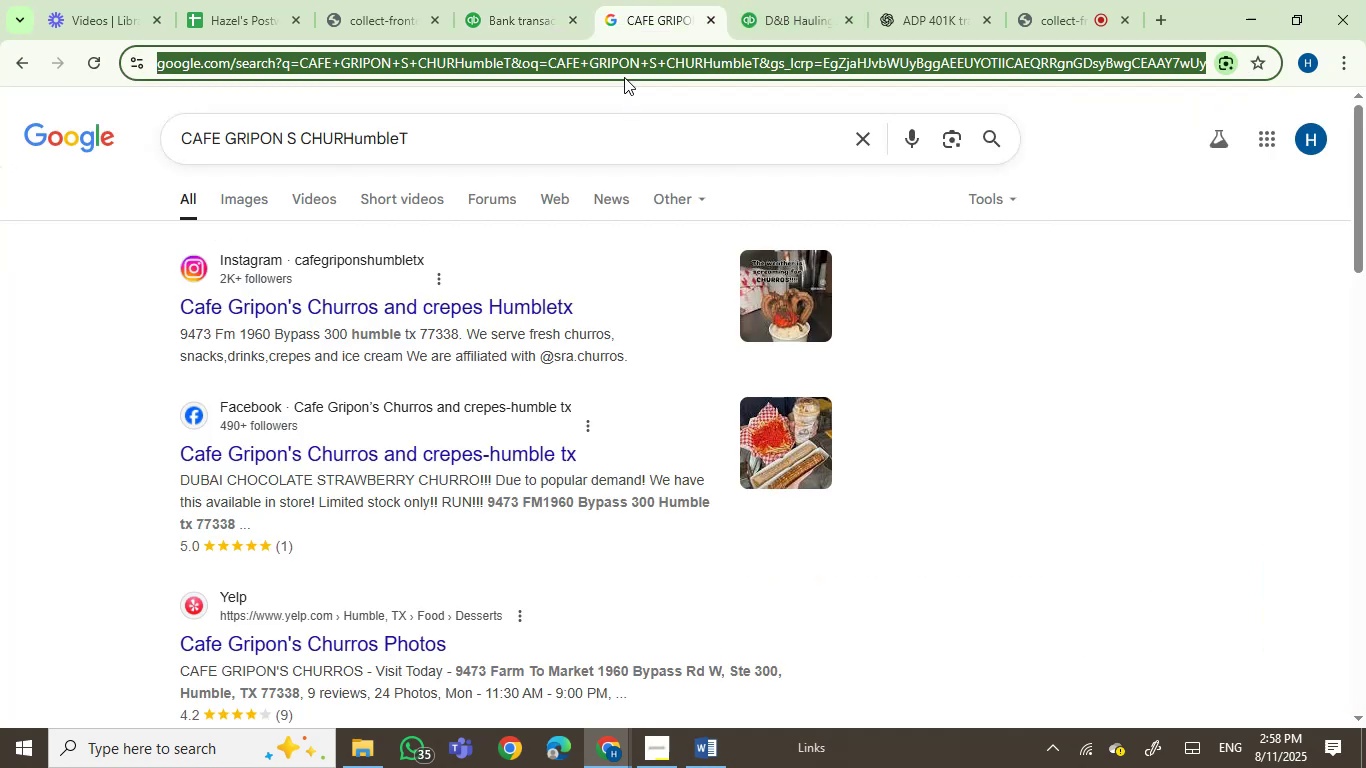 
key(Control+V)
 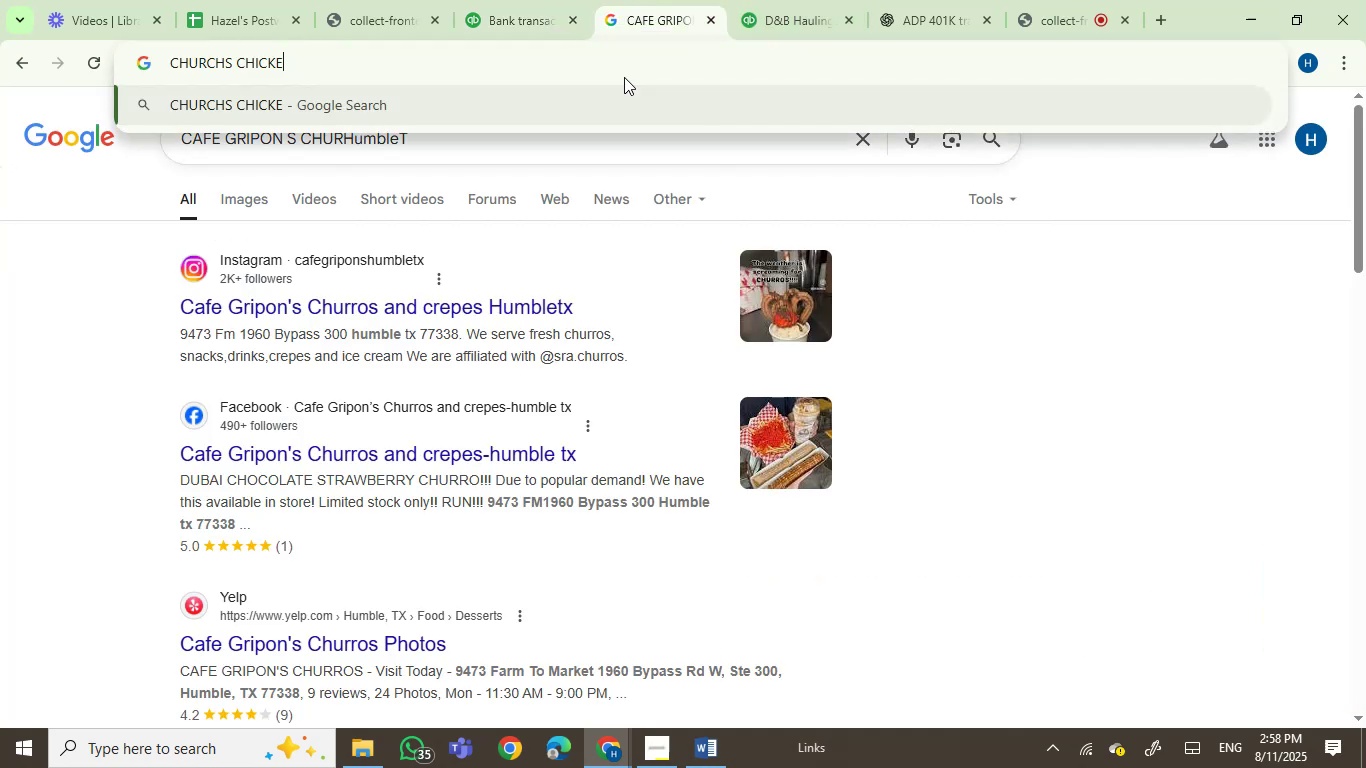 
key(Enter)
 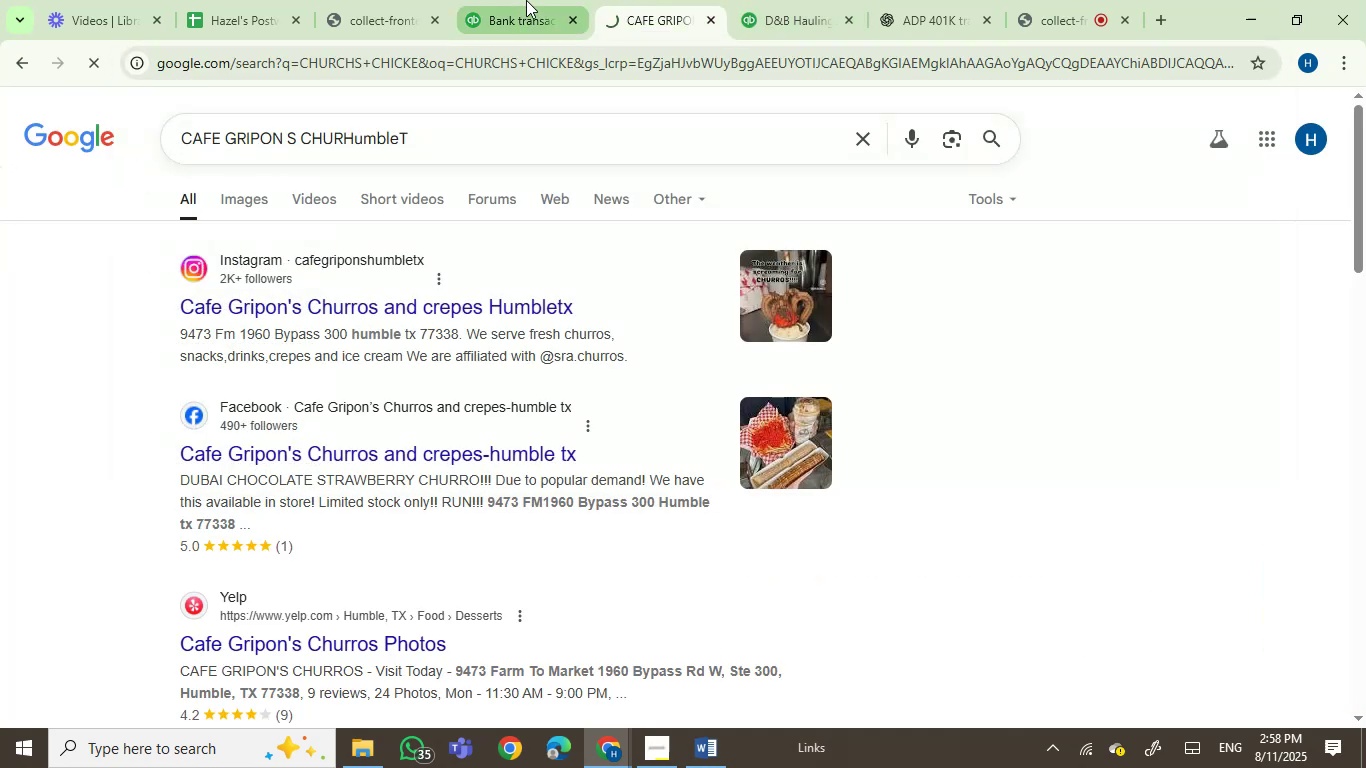 
left_click([526, 0])
 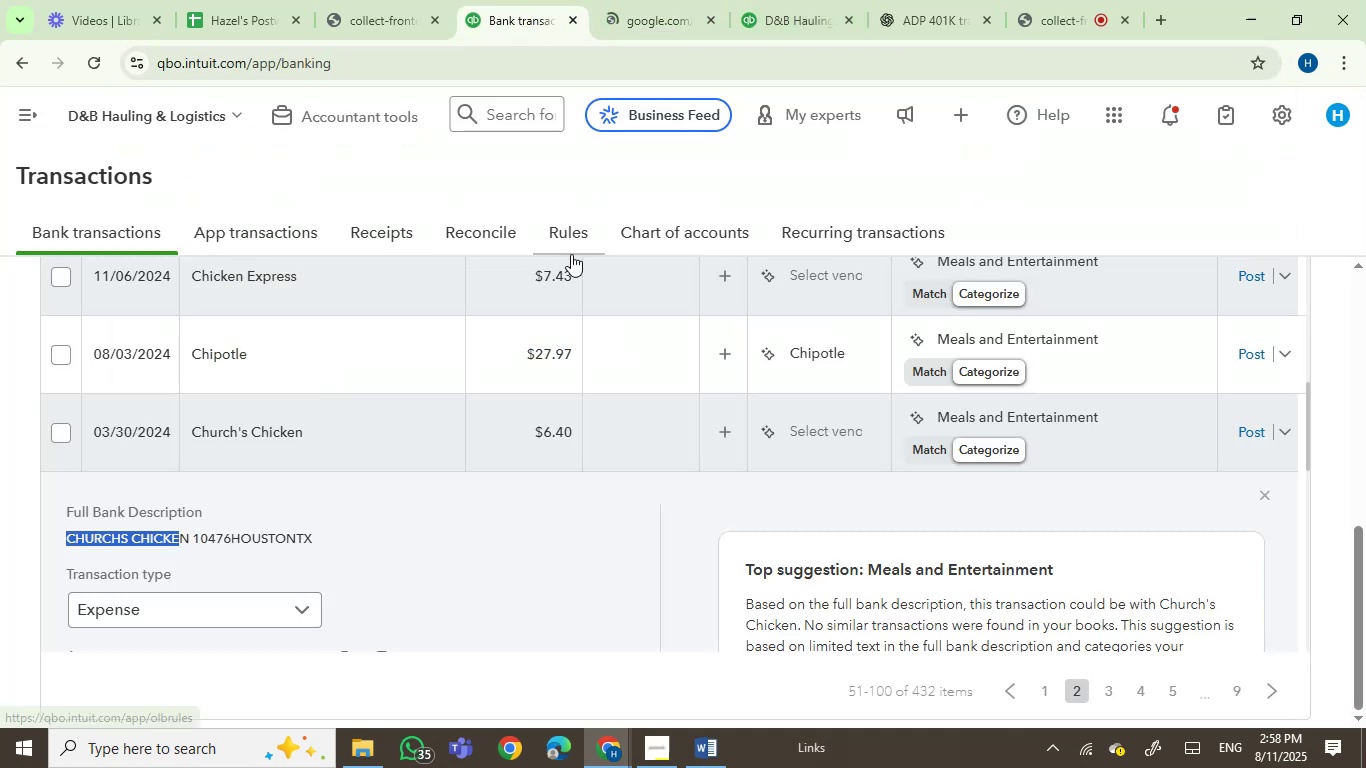 
mouse_move([651, 341])
 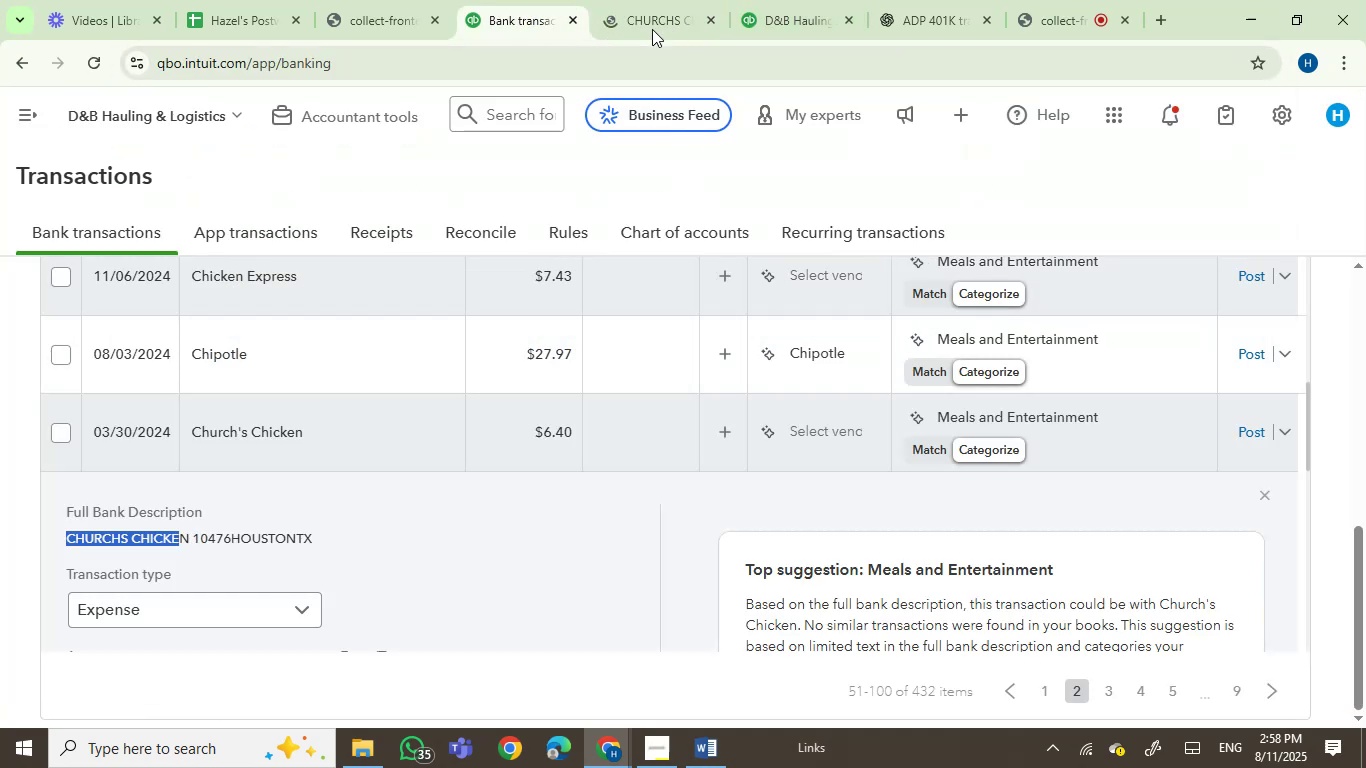 
left_click([665, 0])
 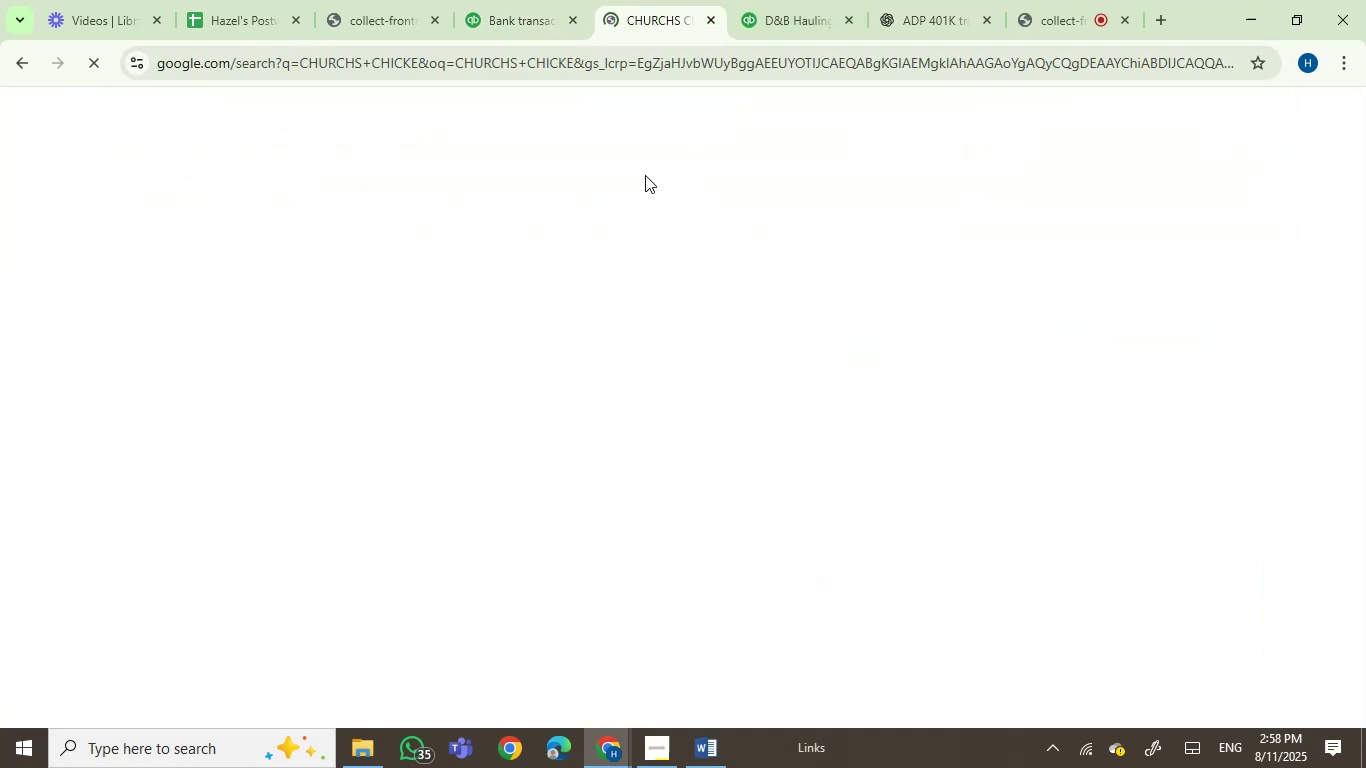 
mouse_move([672, 287])
 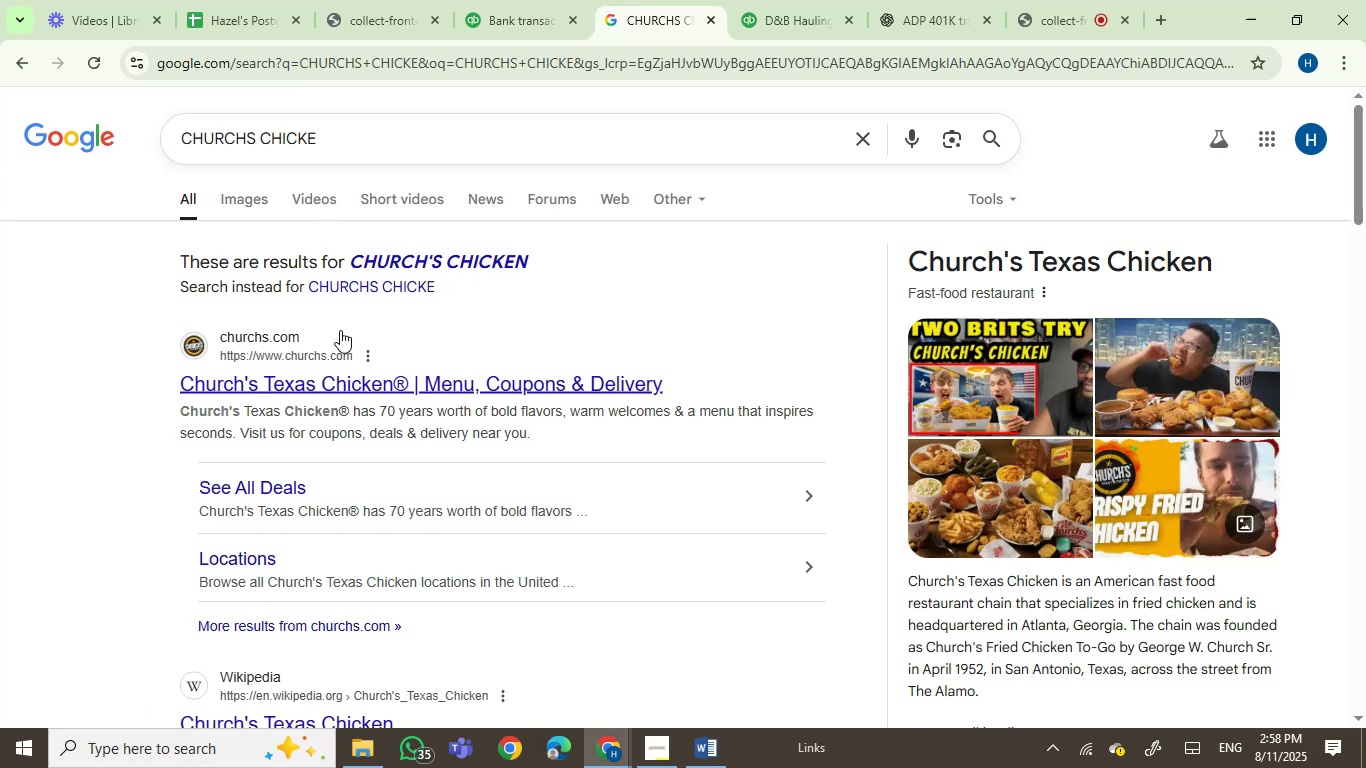 
wait(12.59)
 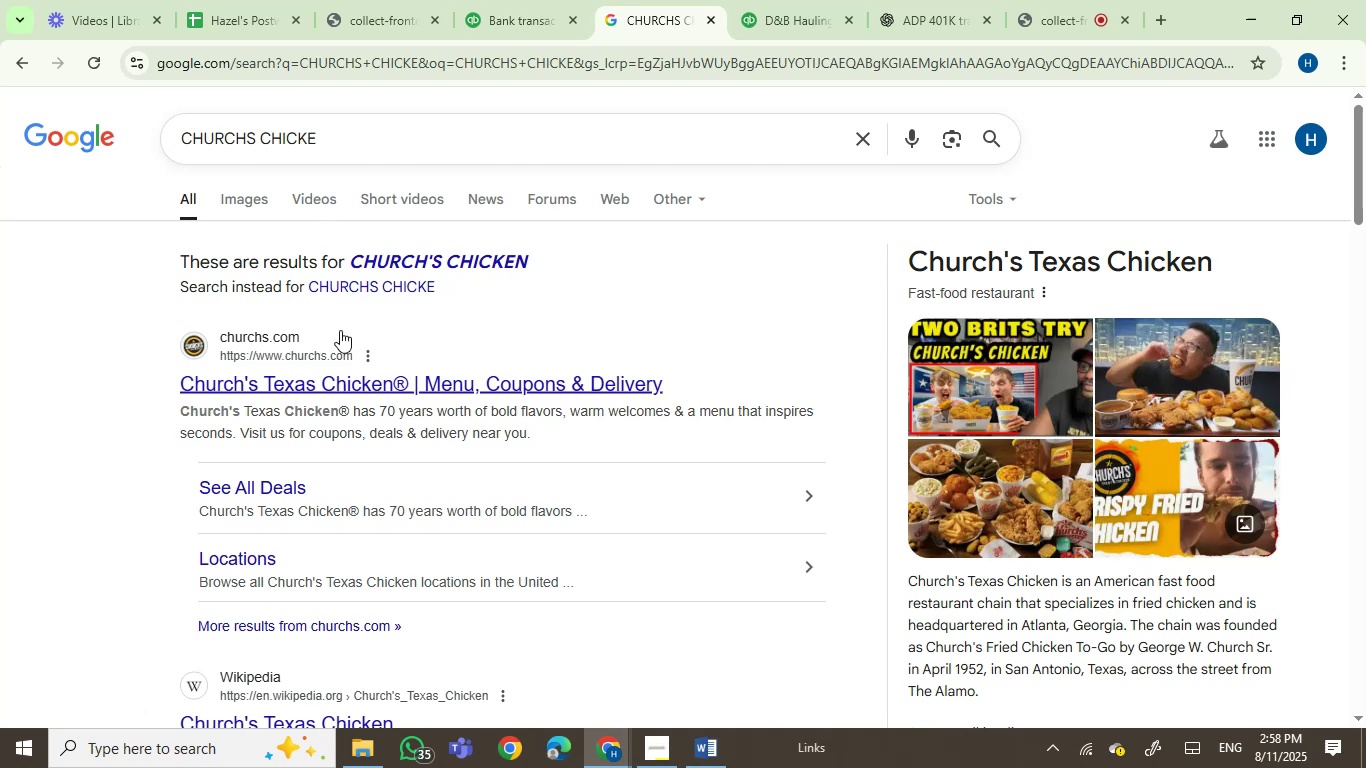 
left_click([534, 0])
 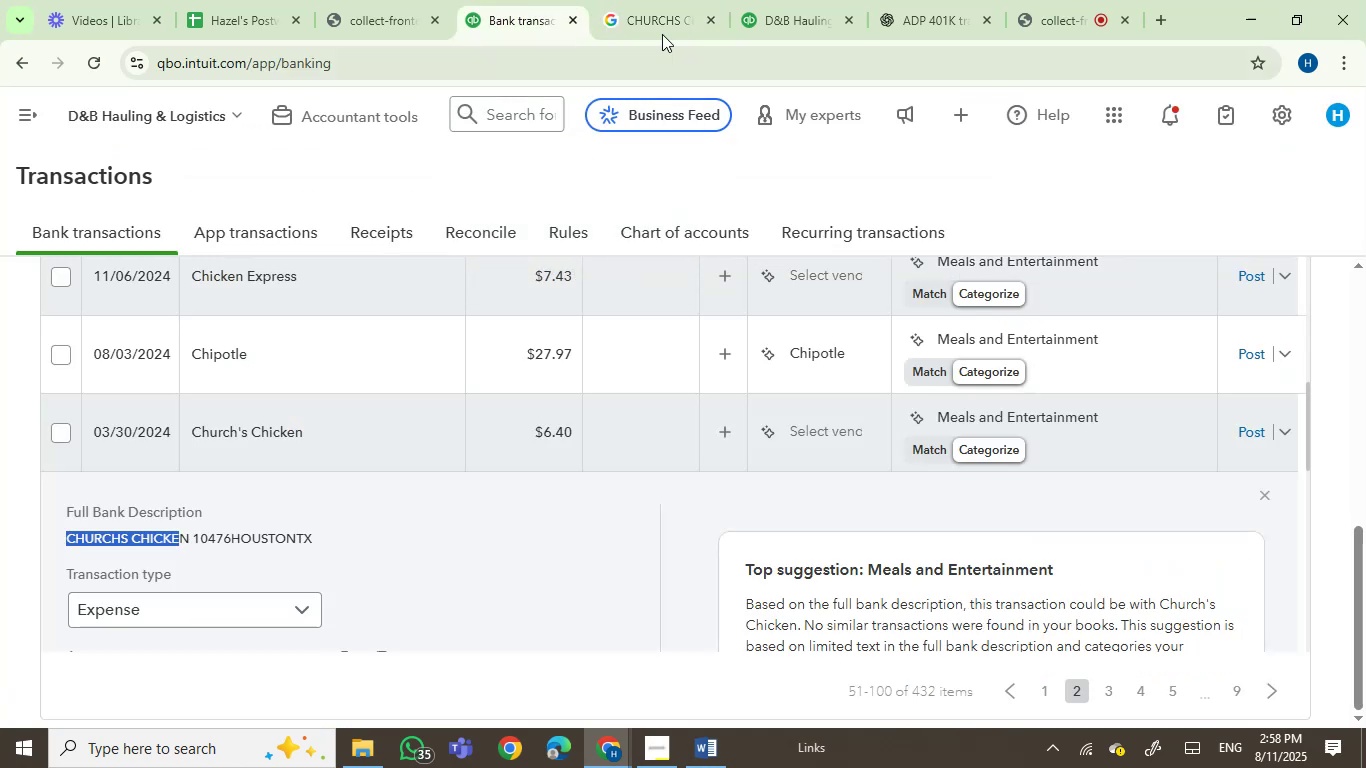 
left_click([656, 0])
 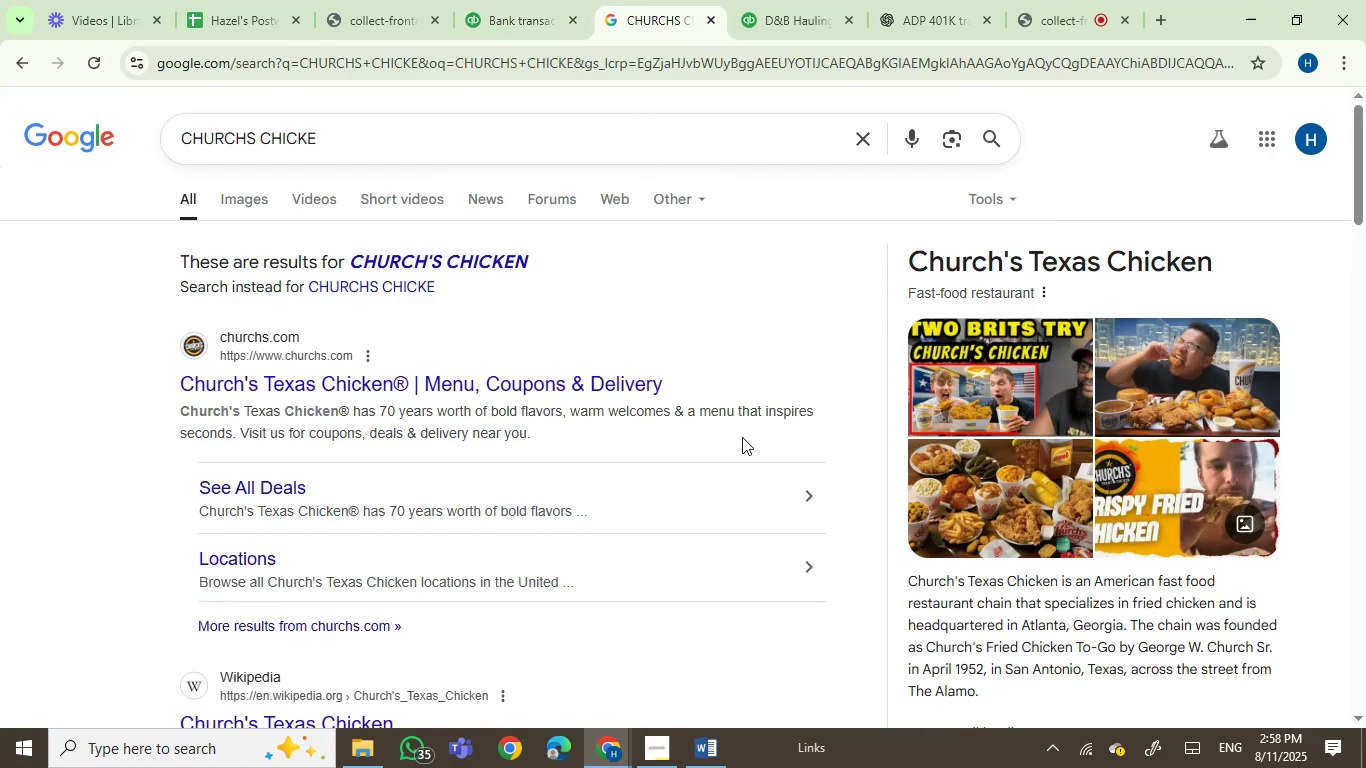 
scroll: coordinate [768, 457], scroll_direction: down, amount: 2.0
 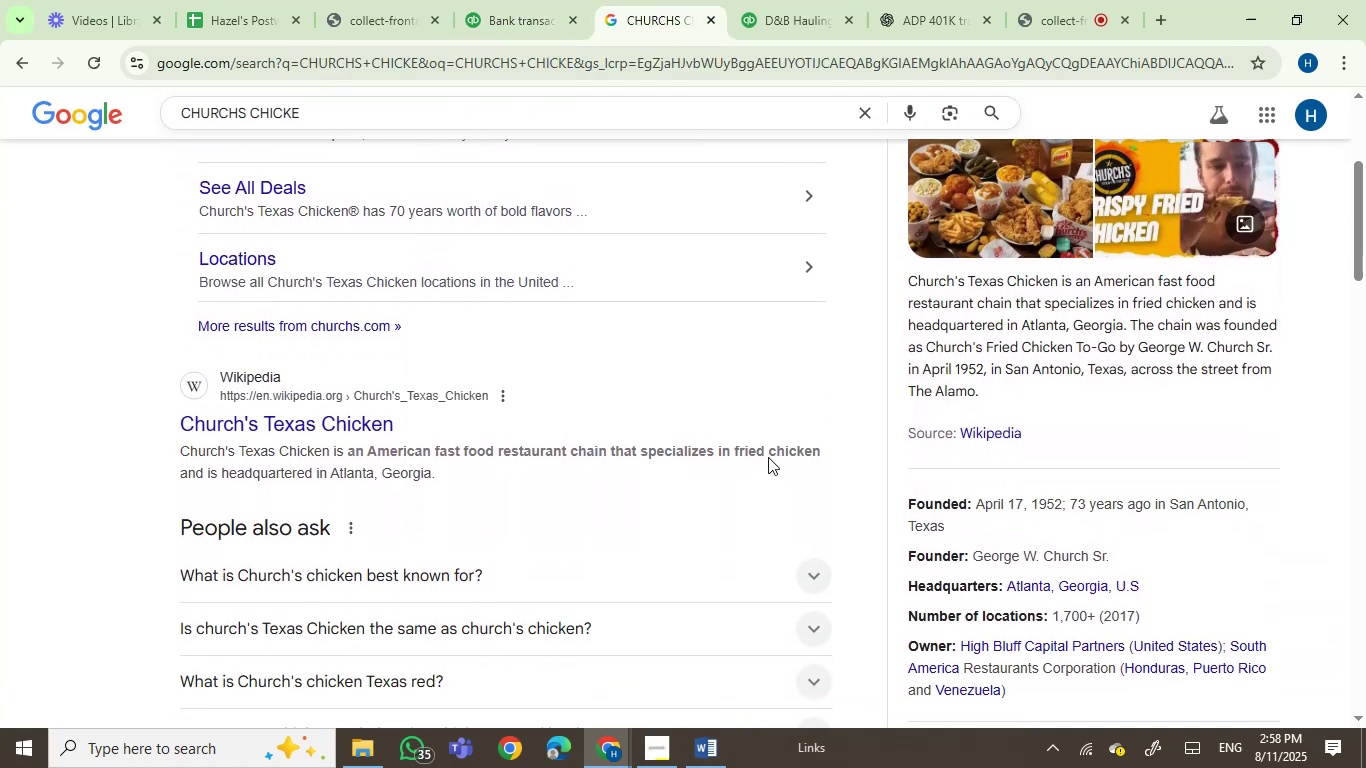 
scroll: coordinate [768, 457], scroll_direction: up, amount: 3.0
 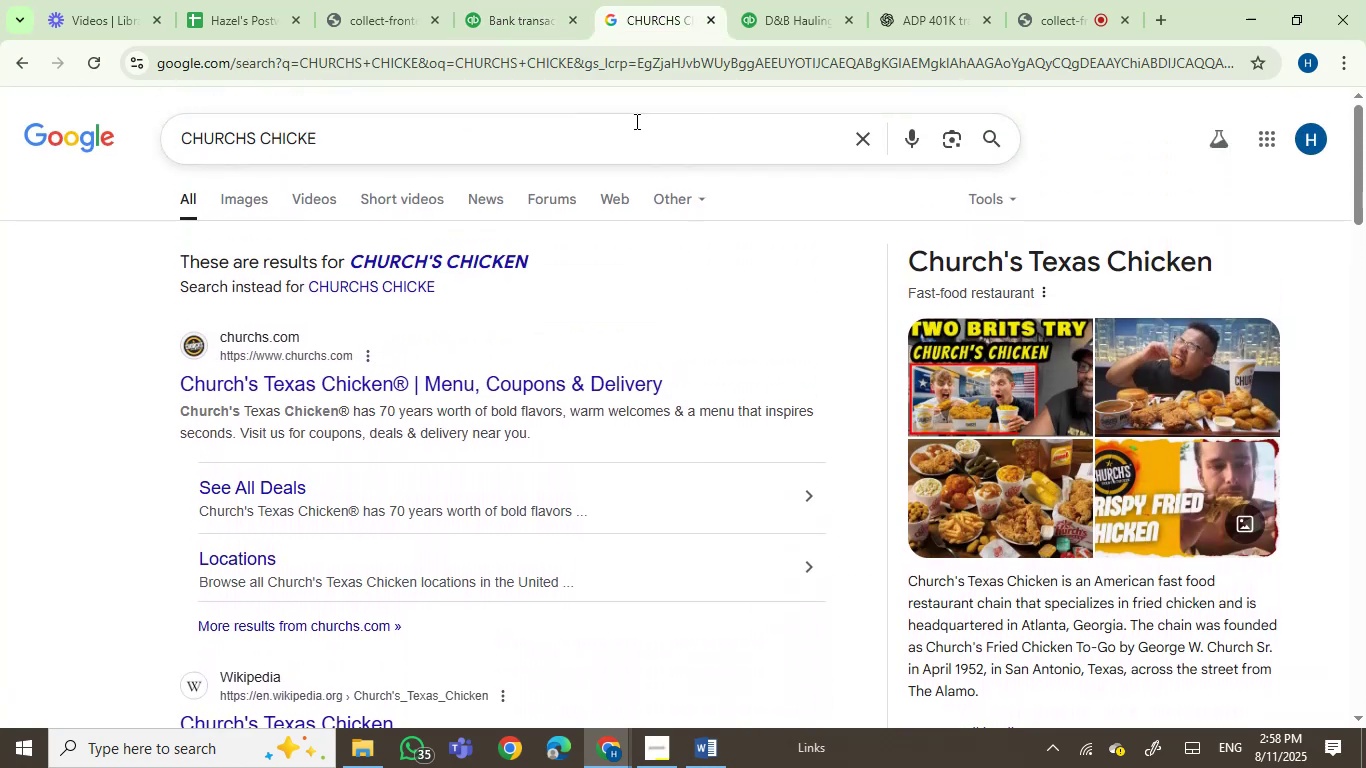 
left_click([544, 24])
 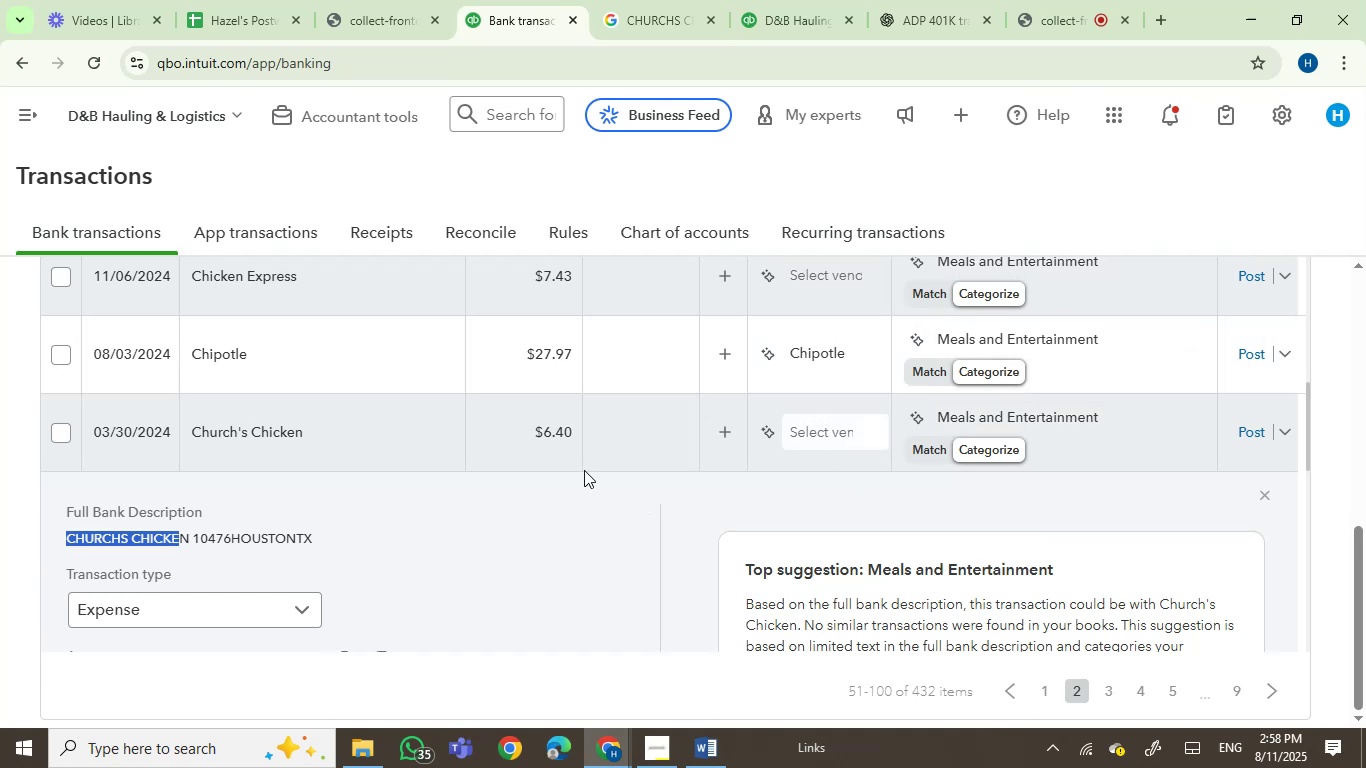 
left_click([813, 426])
 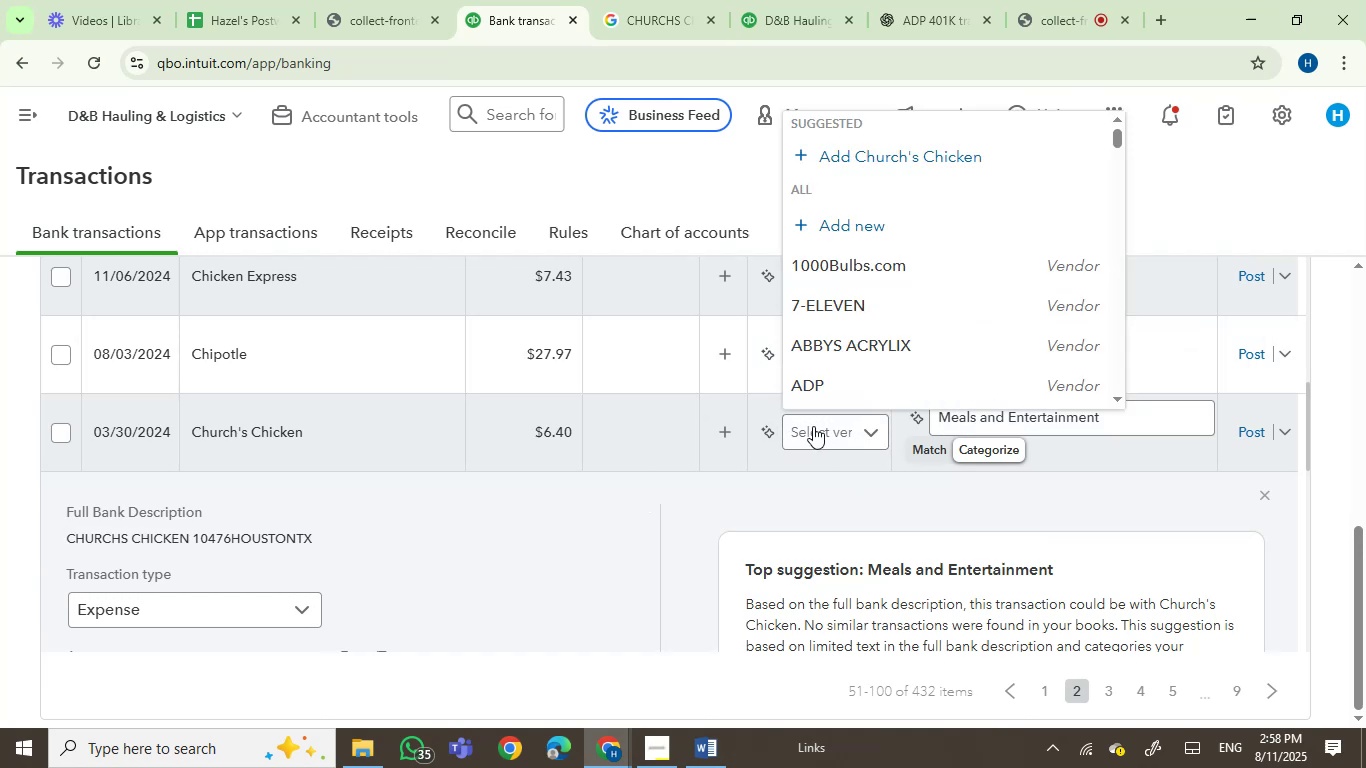 
key(Control+V)
 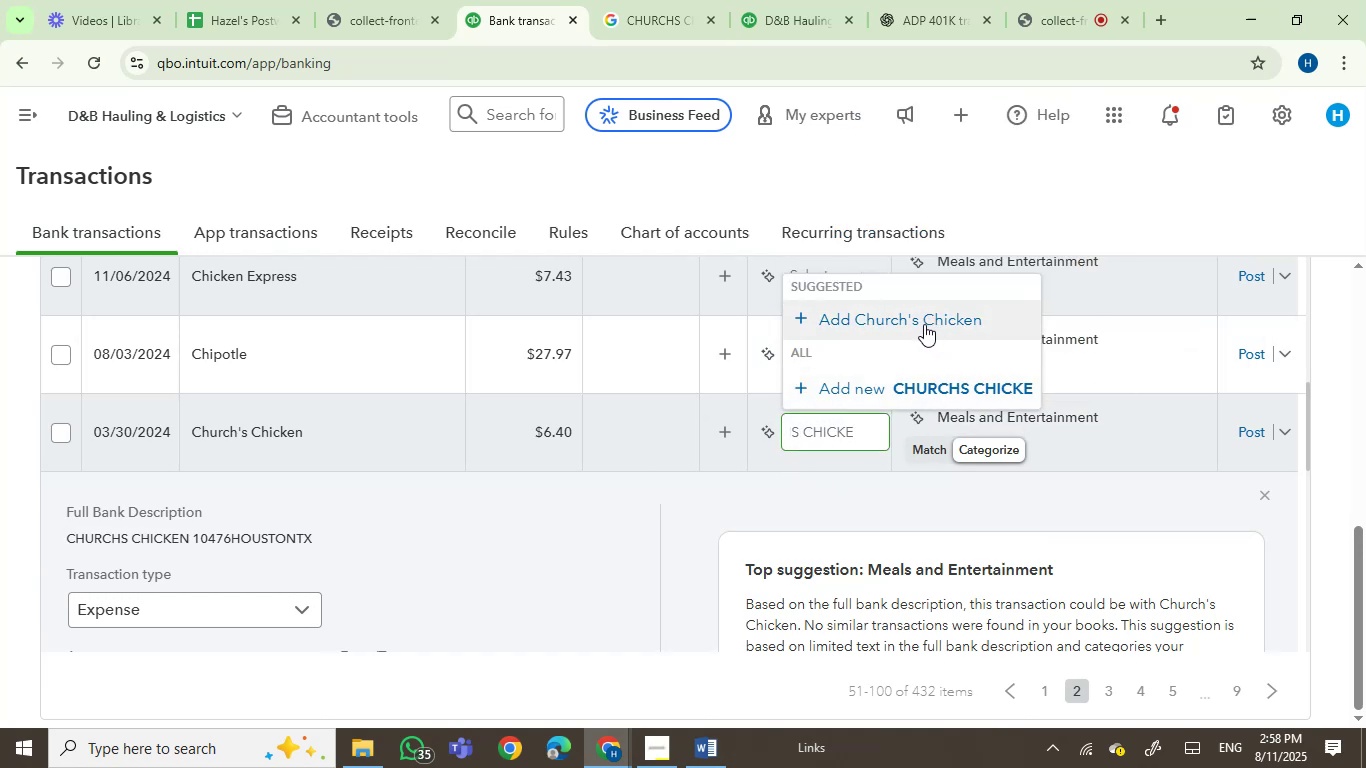 
left_click([924, 324])
 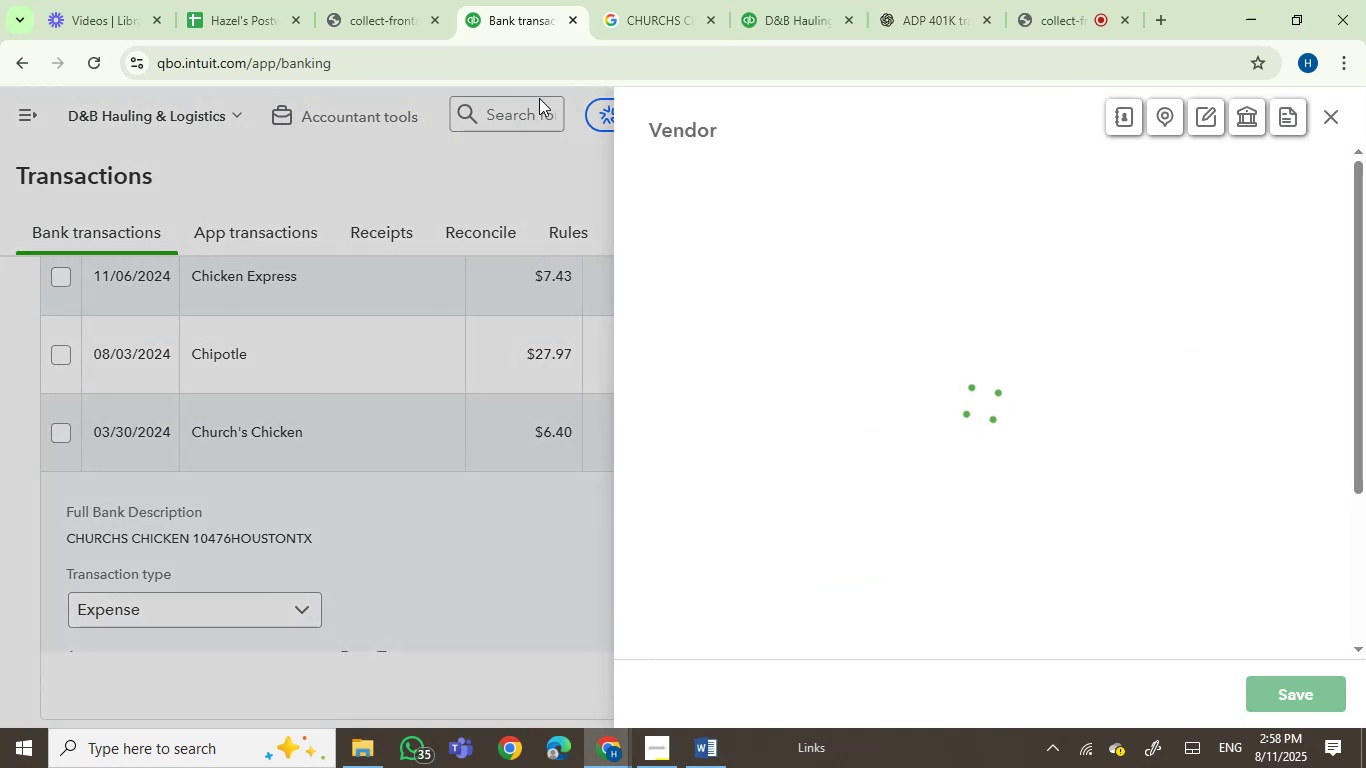 
left_click([648, 0])
 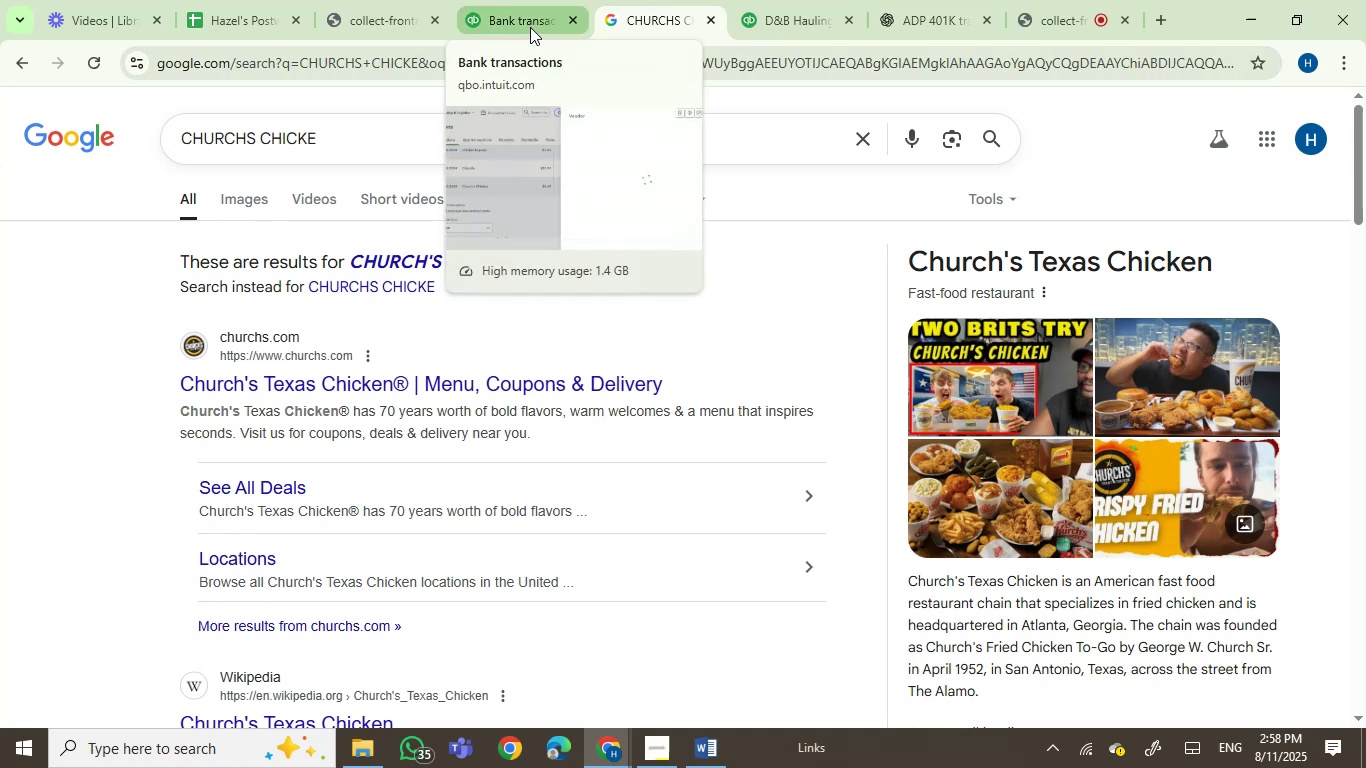 
wait(6.52)
 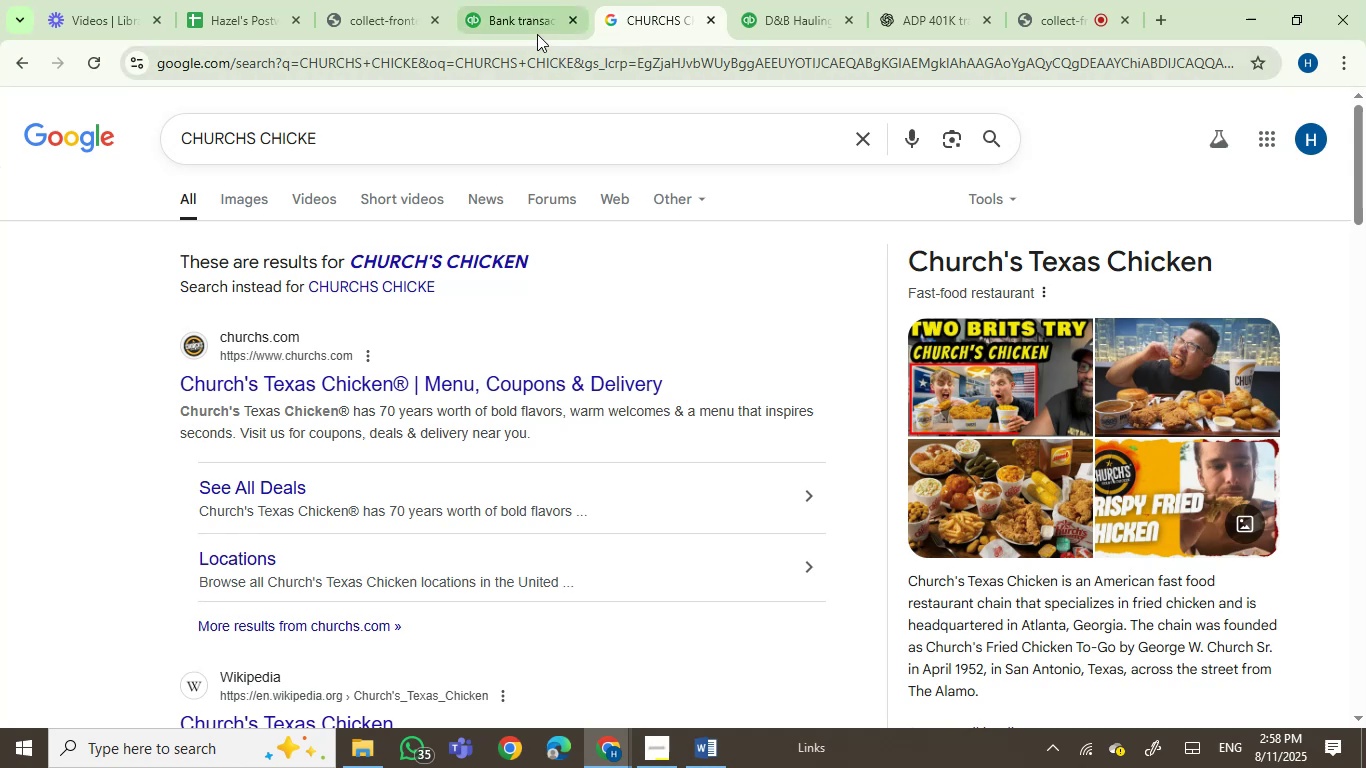 
left_click([530, 27])
 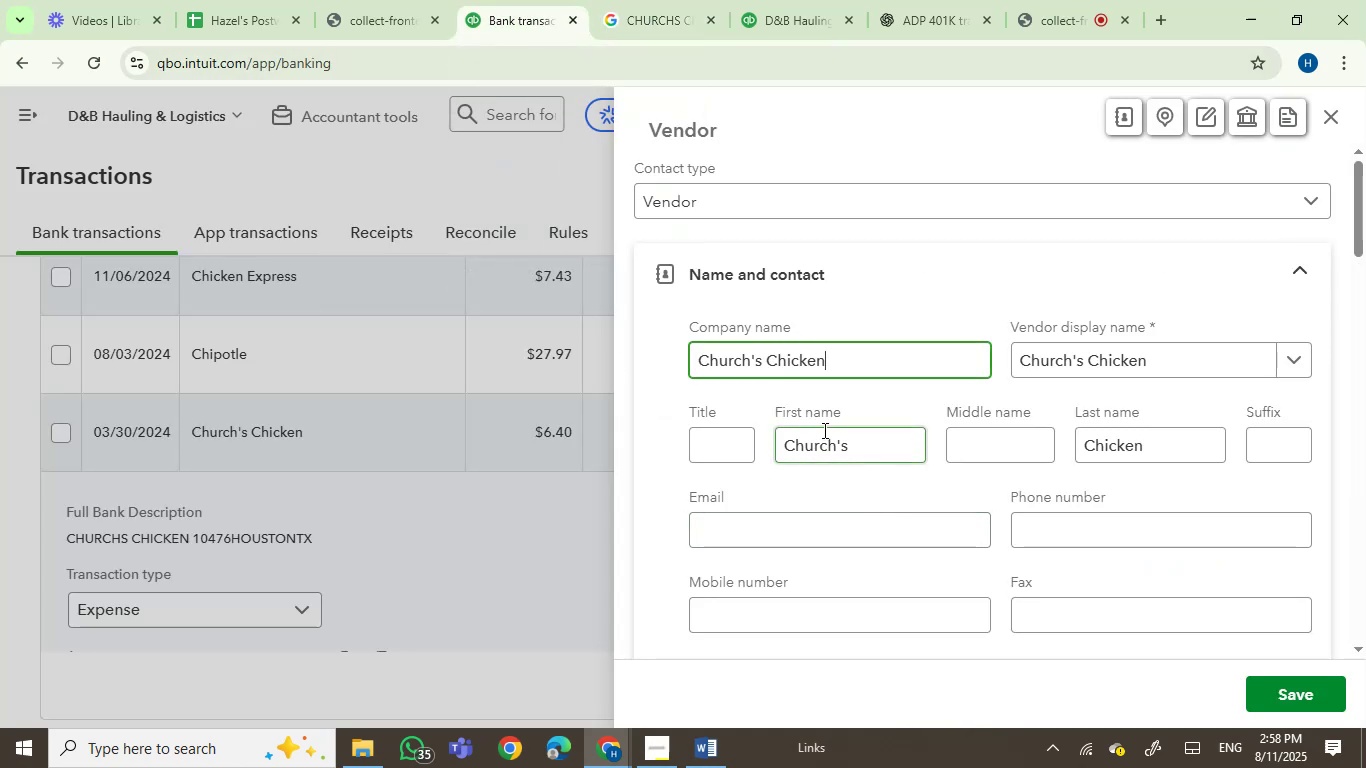 
double_click([777, 349])
 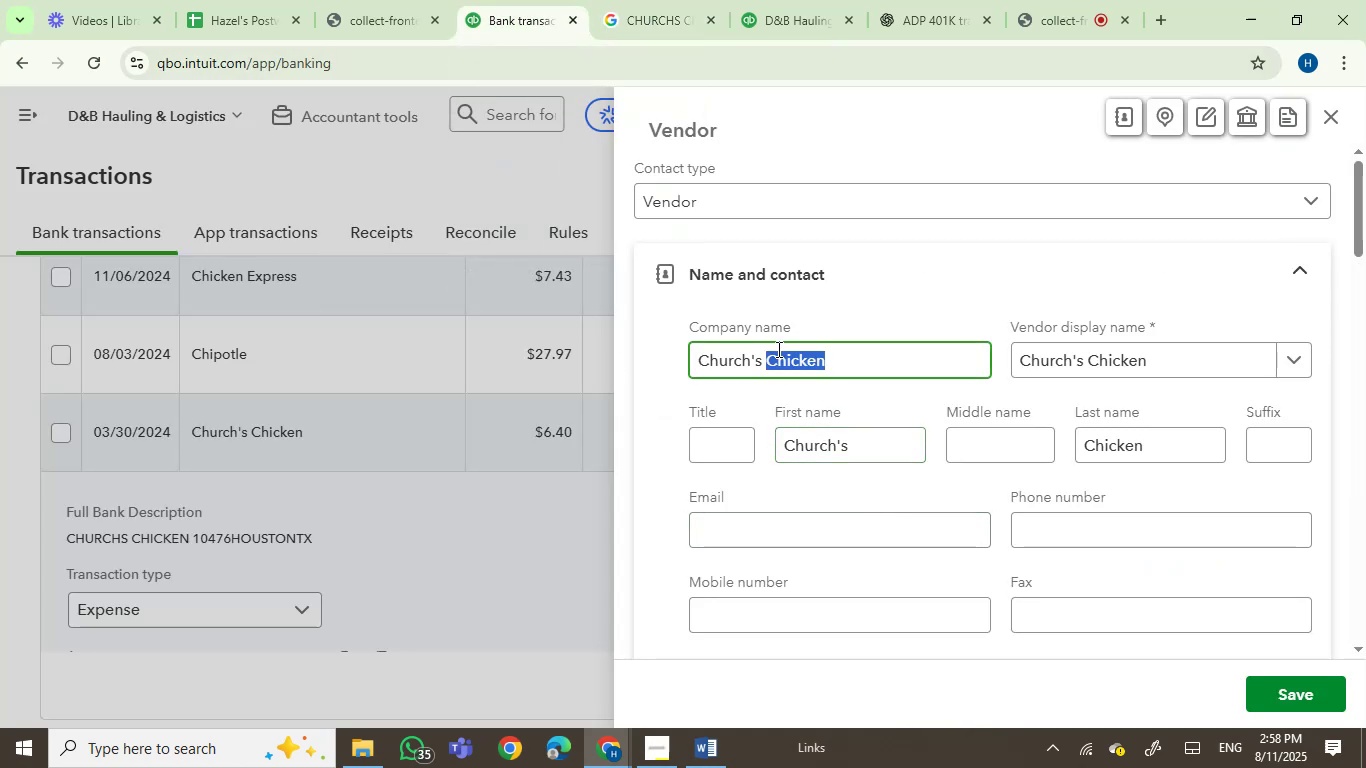 
key(Backspace)
 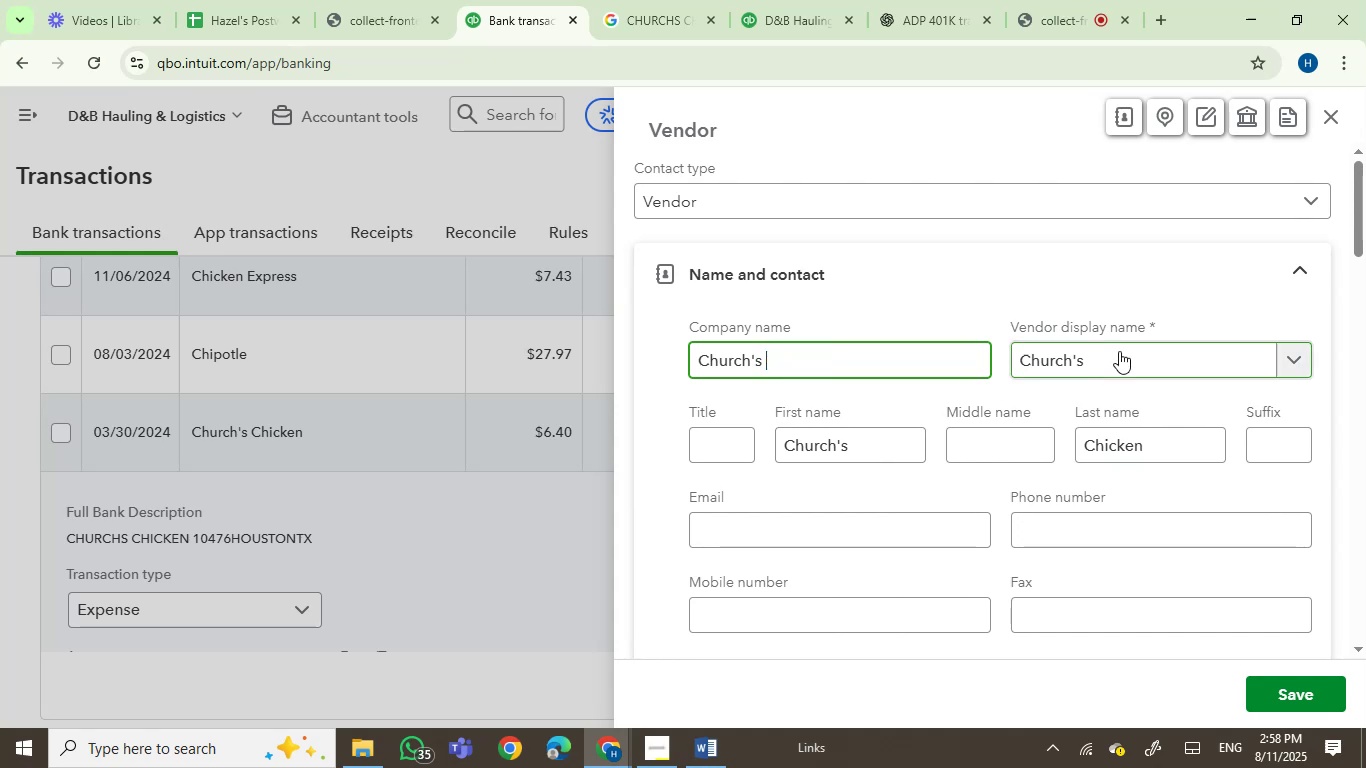 
double_click([1119, 352])
 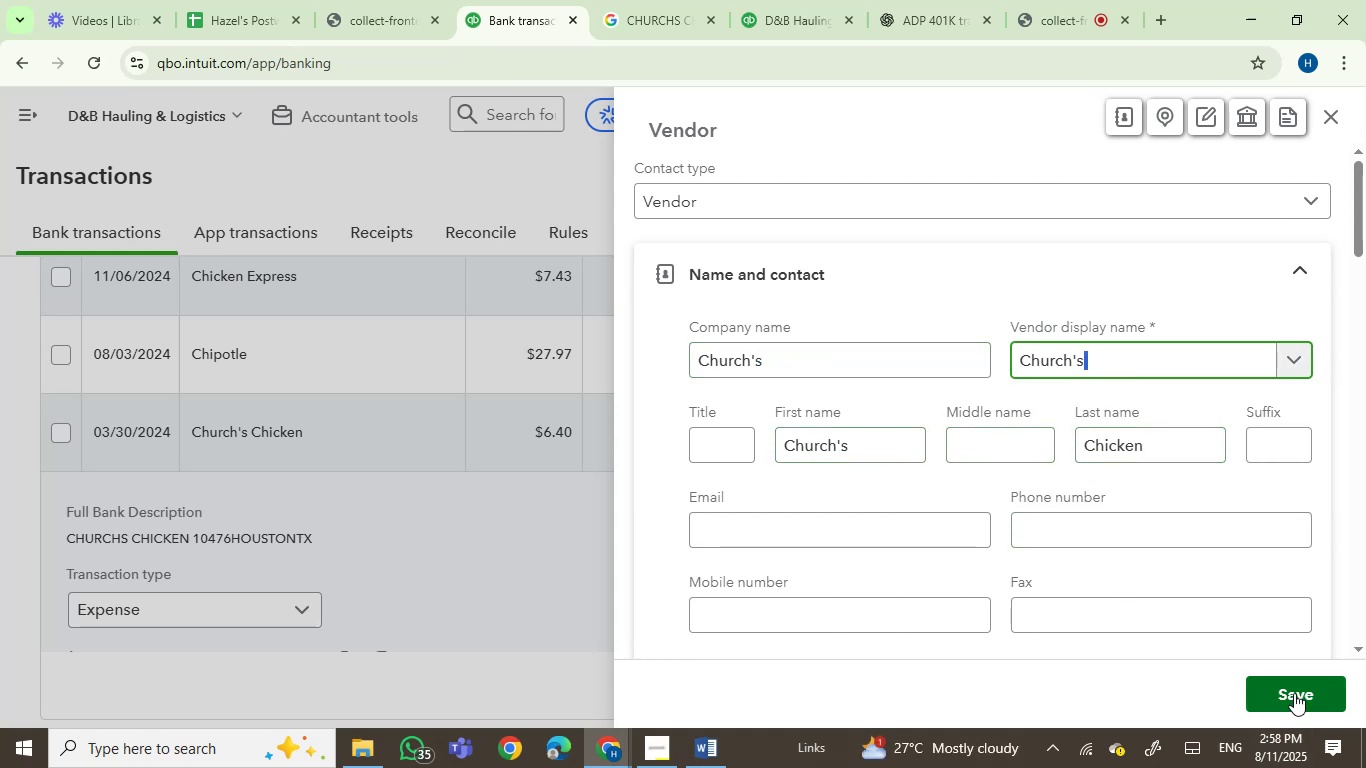 
double_click([1109, 435])
 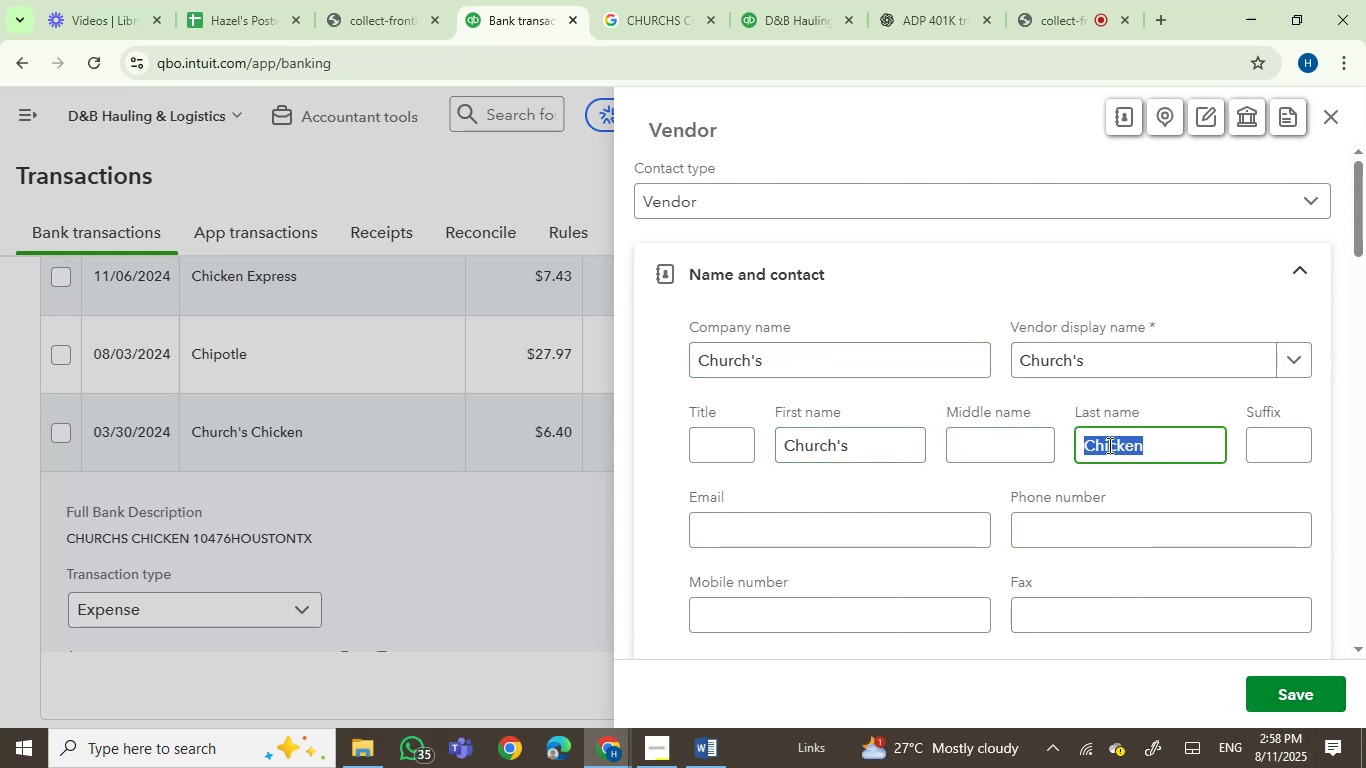 
key(Backspace)
 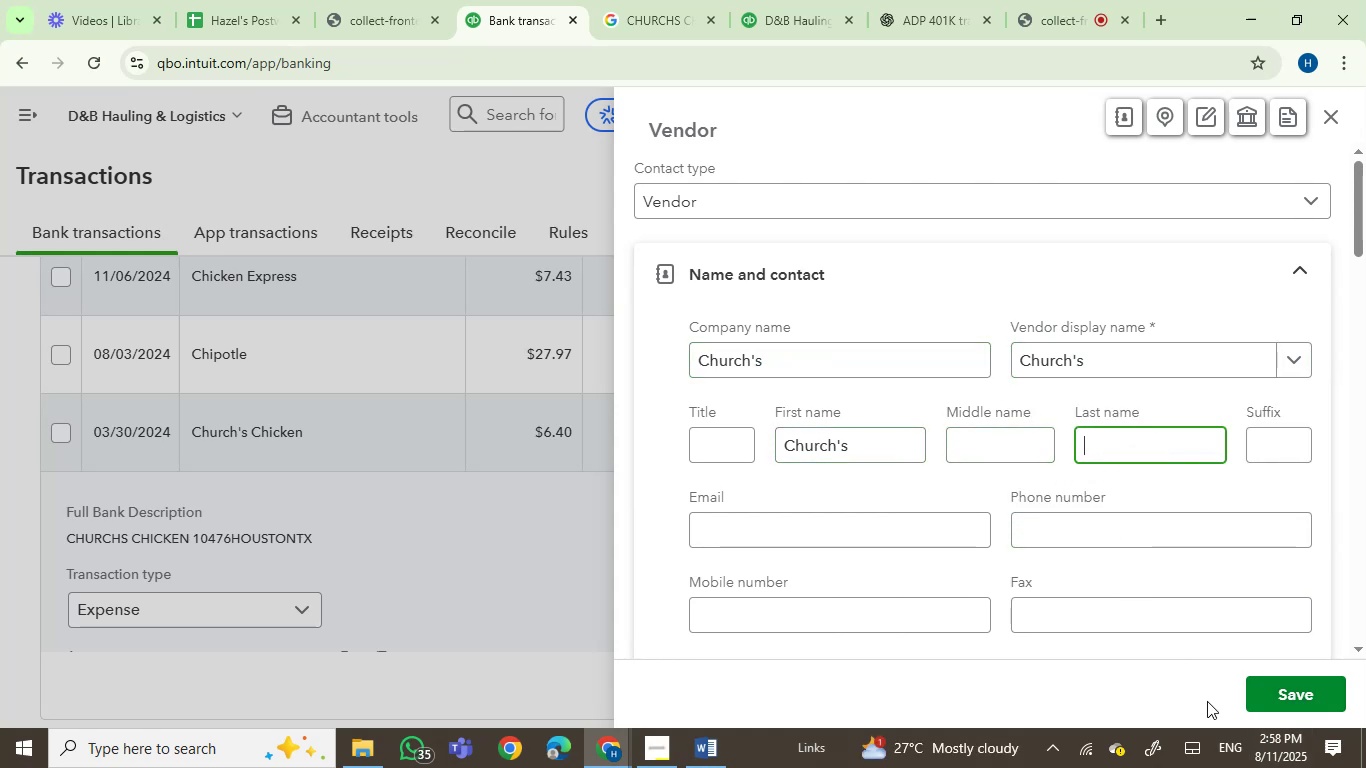 
left_click([1298, 701])
 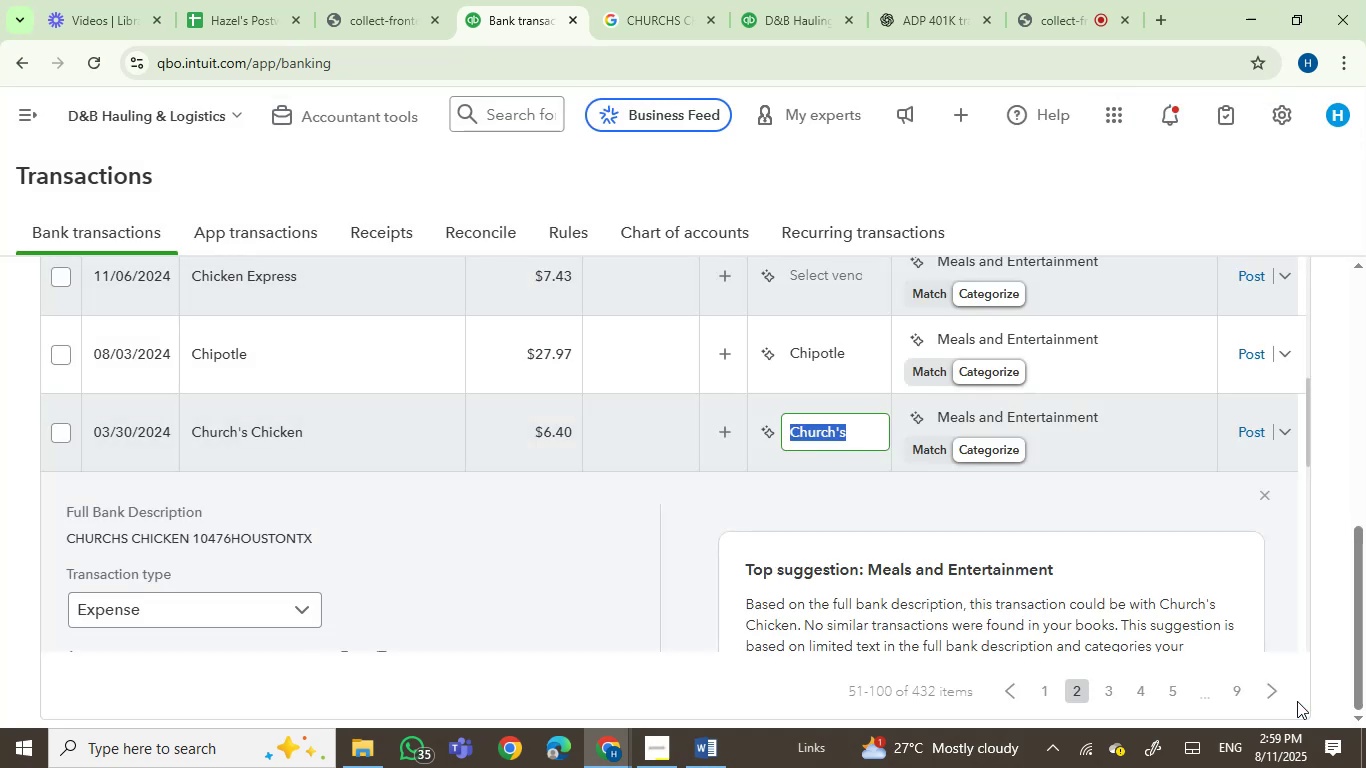 
wait(15.55)
 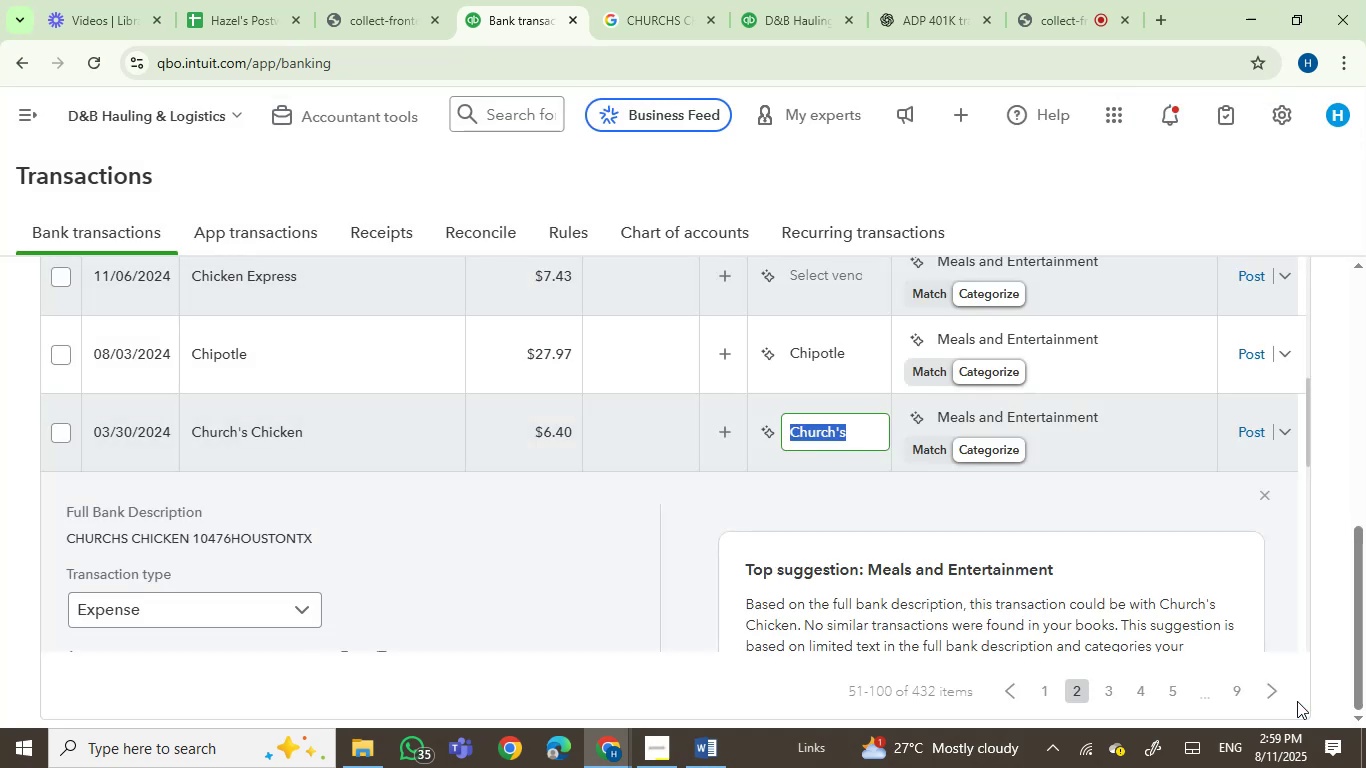 
left_click([1241, 426])
 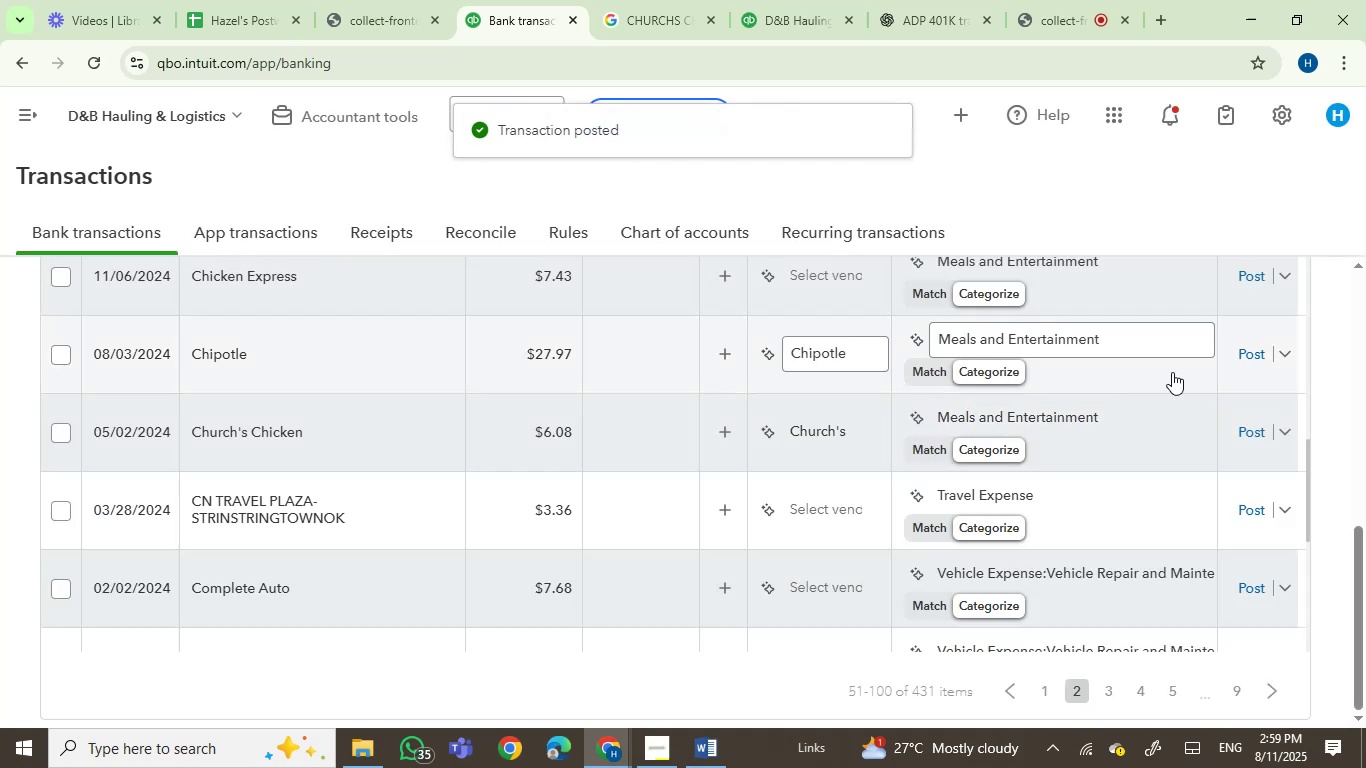 
wait(11.33)
 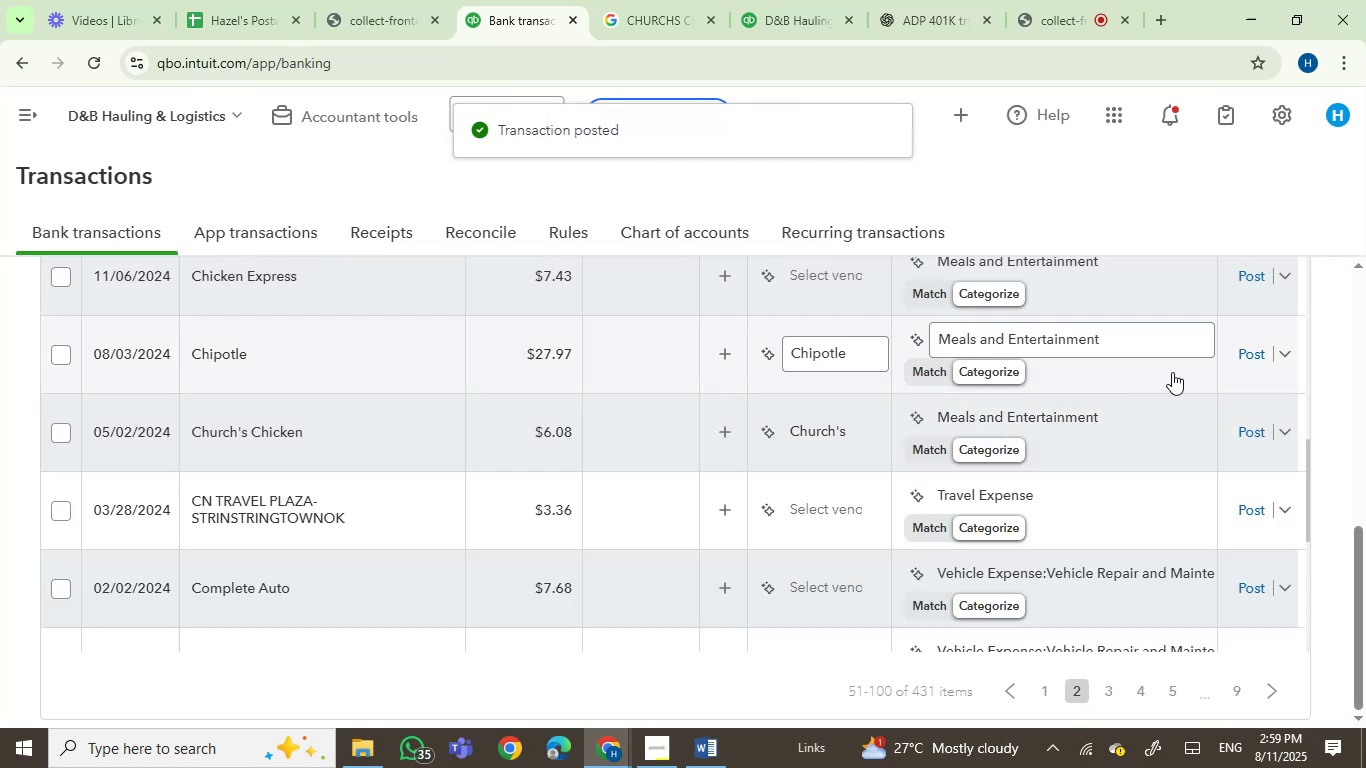 
left_click([54, 429])
 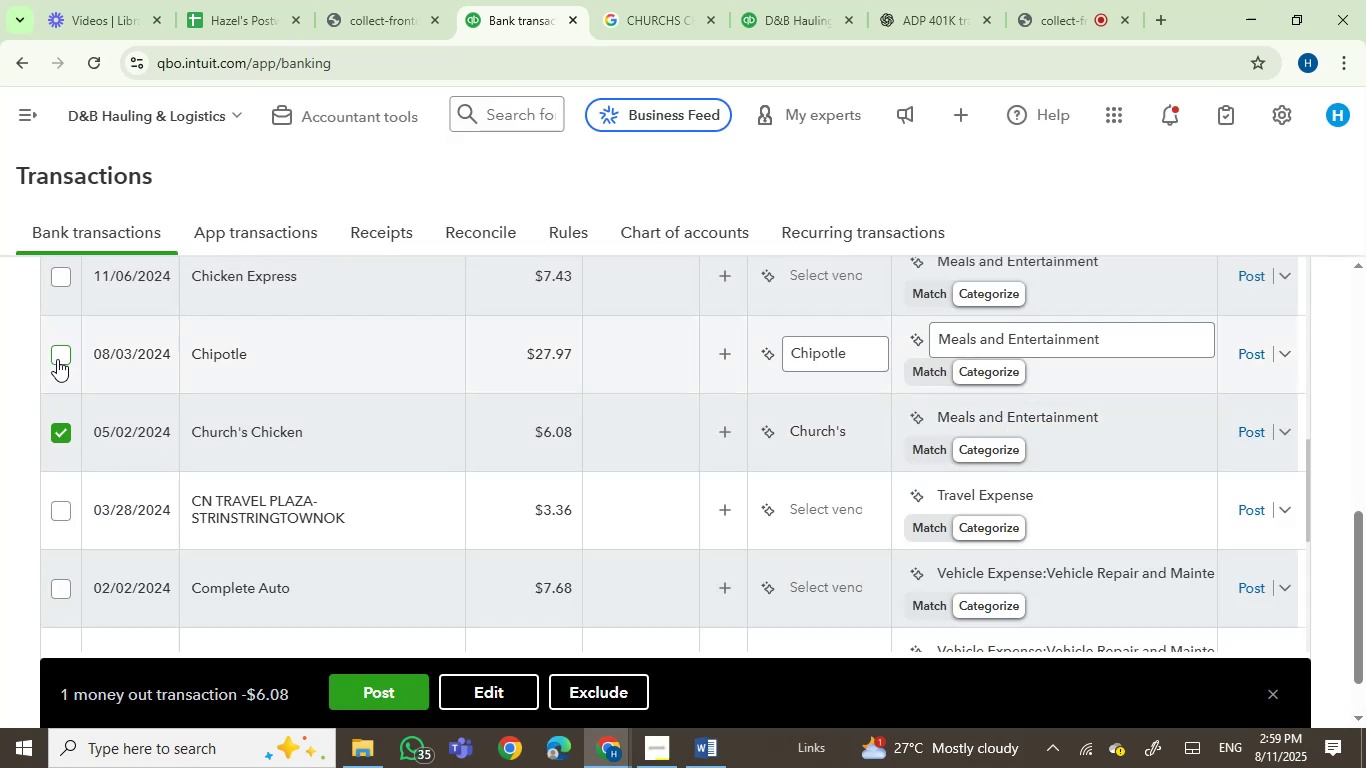 
left_click([57, 358])
 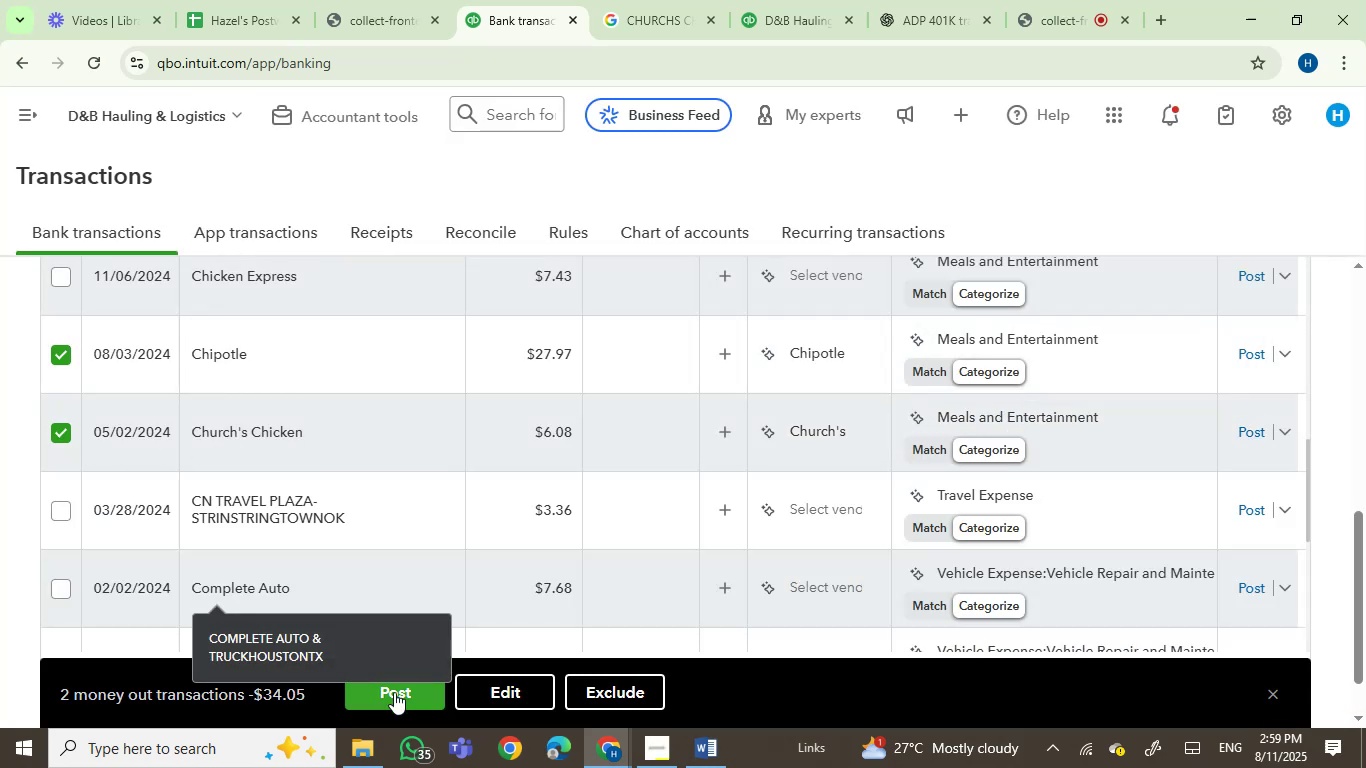 
left_click([394, 692])
 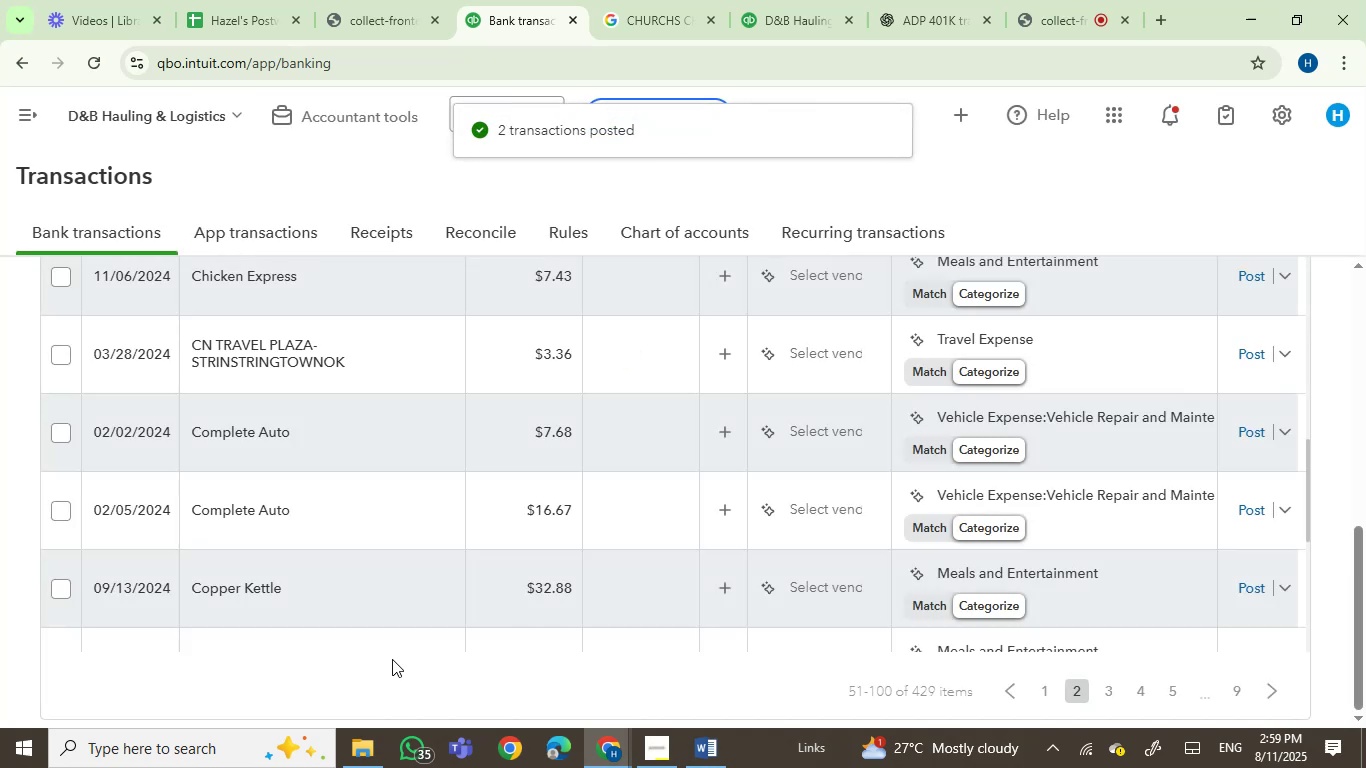 
wait(5.04)
 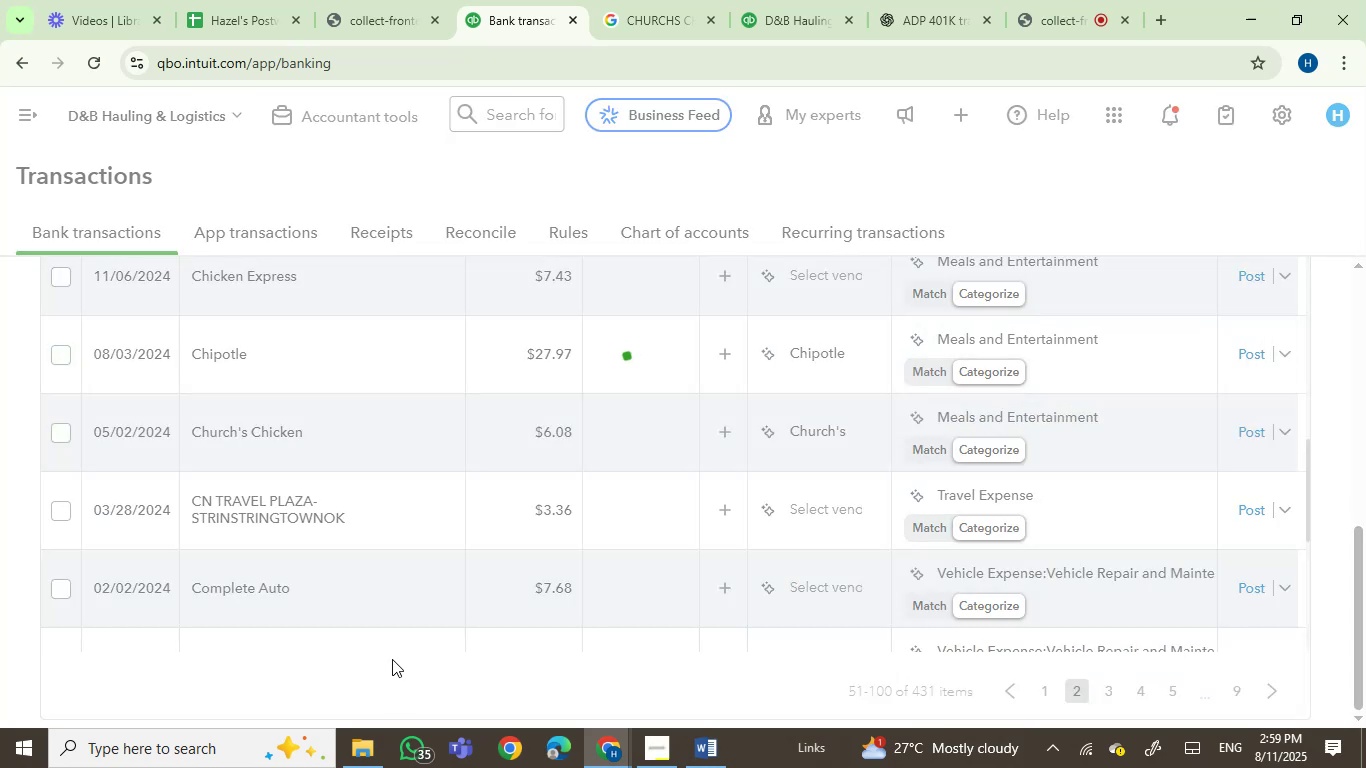 
scroll: coordinate [270, 477], scroll_direction: up, amount: 3.0
 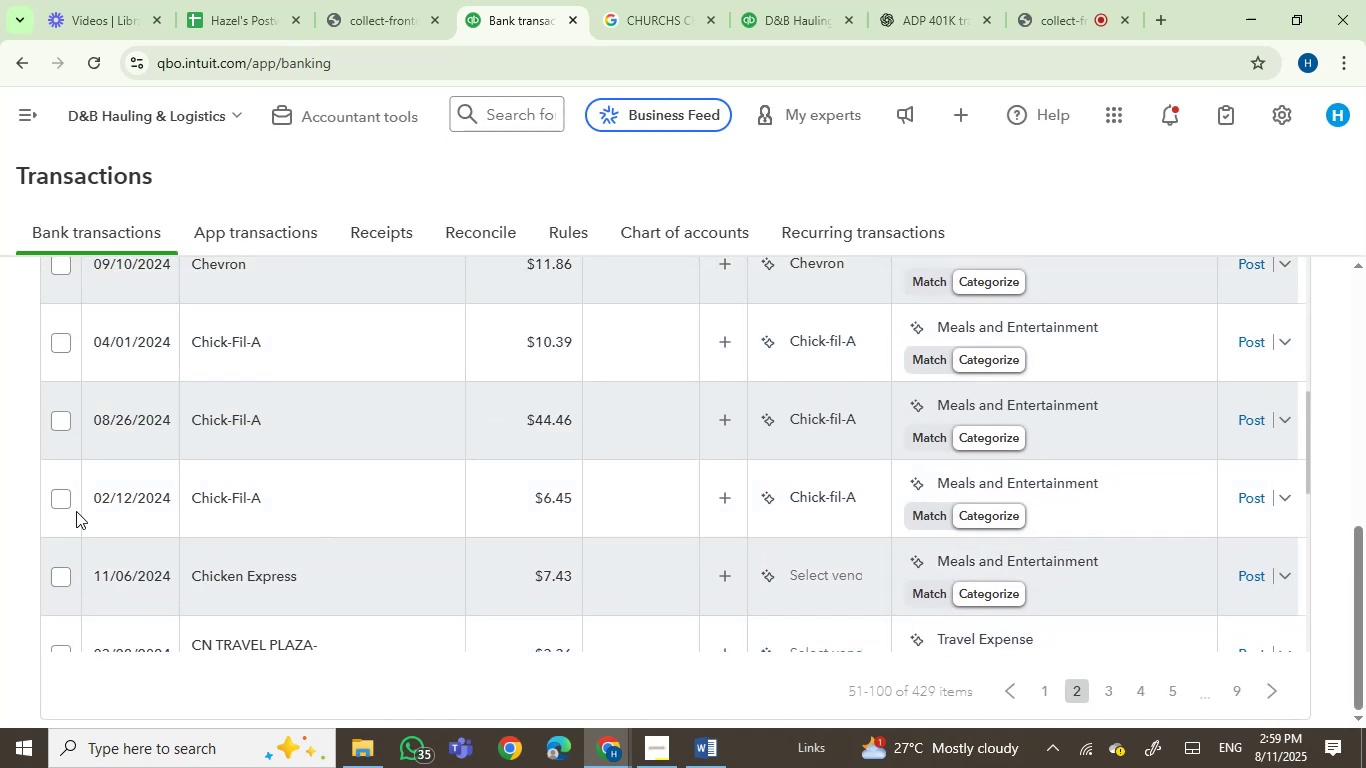 
left_click([57, 498])
 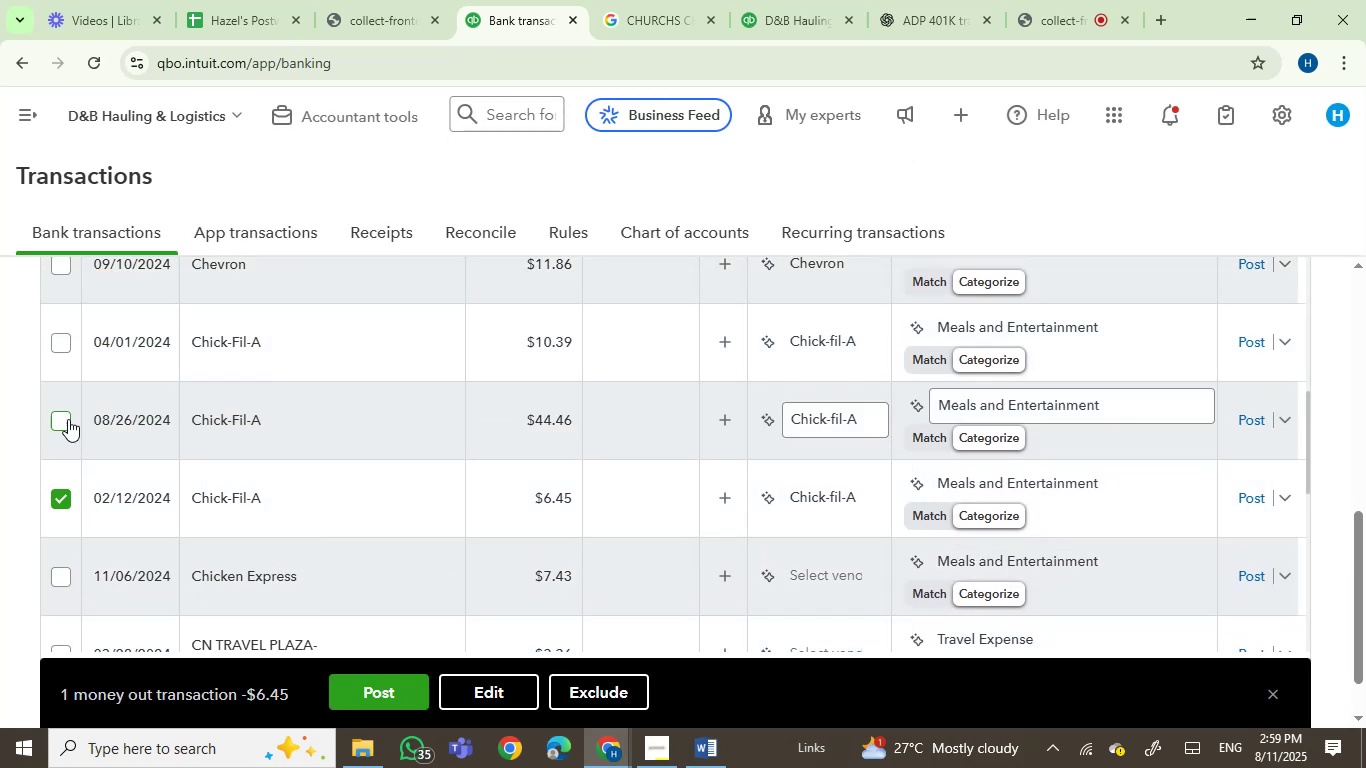 
left_click([68, 419])
 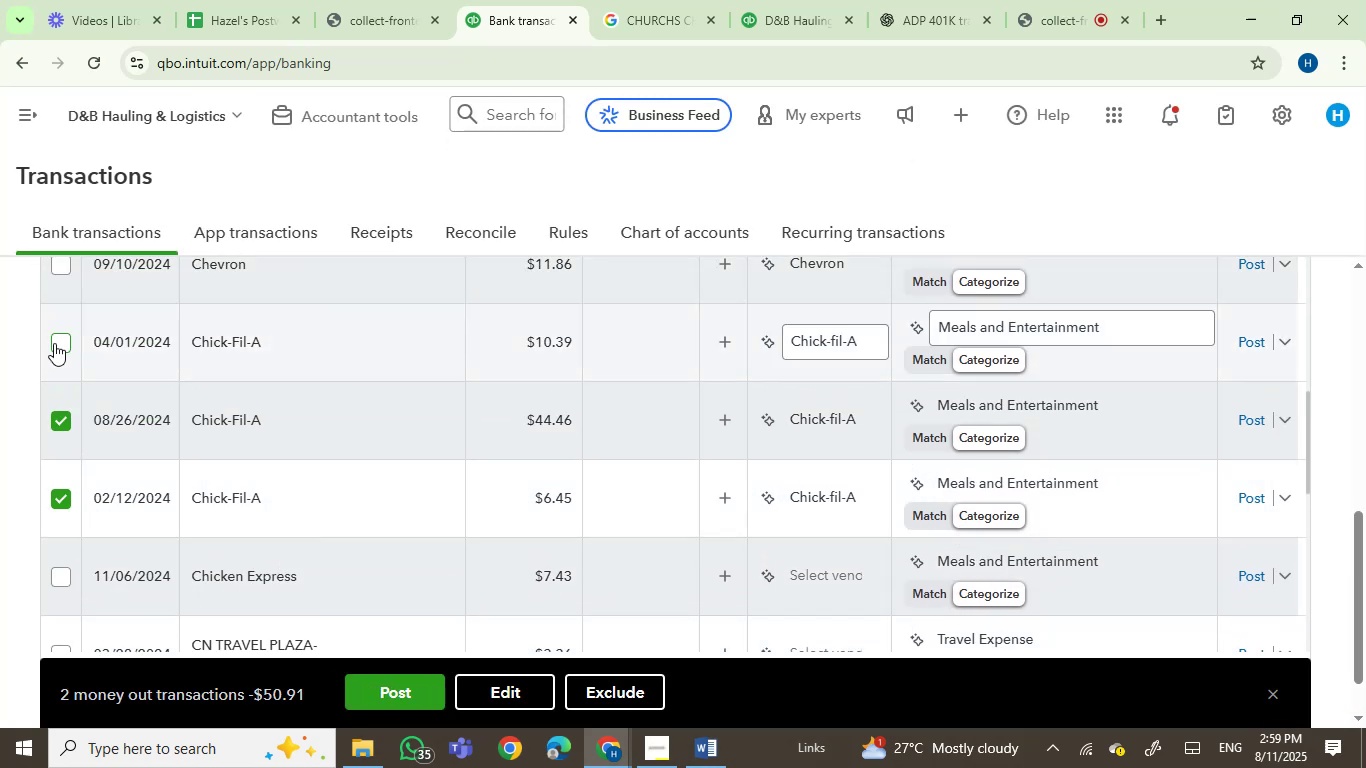 
left_click([58, 342])
 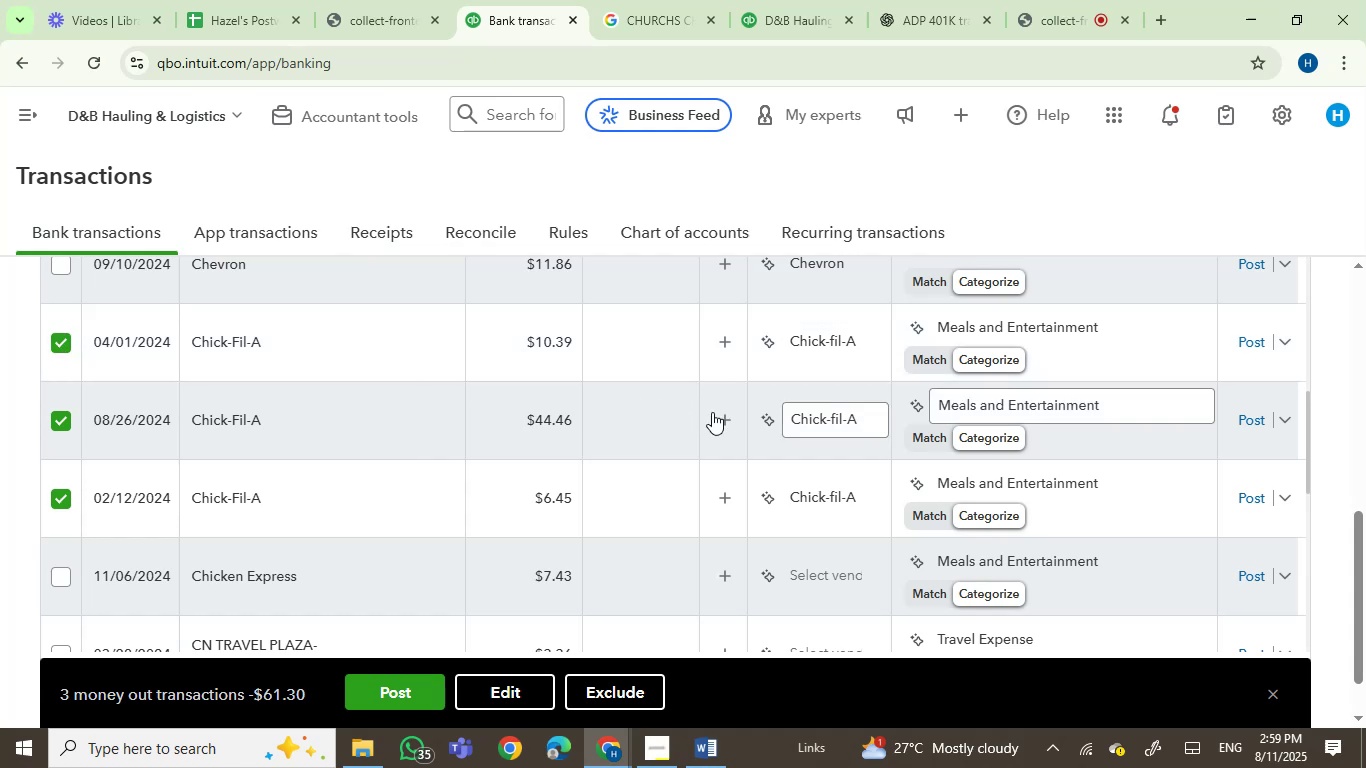 
wait(5.98)
 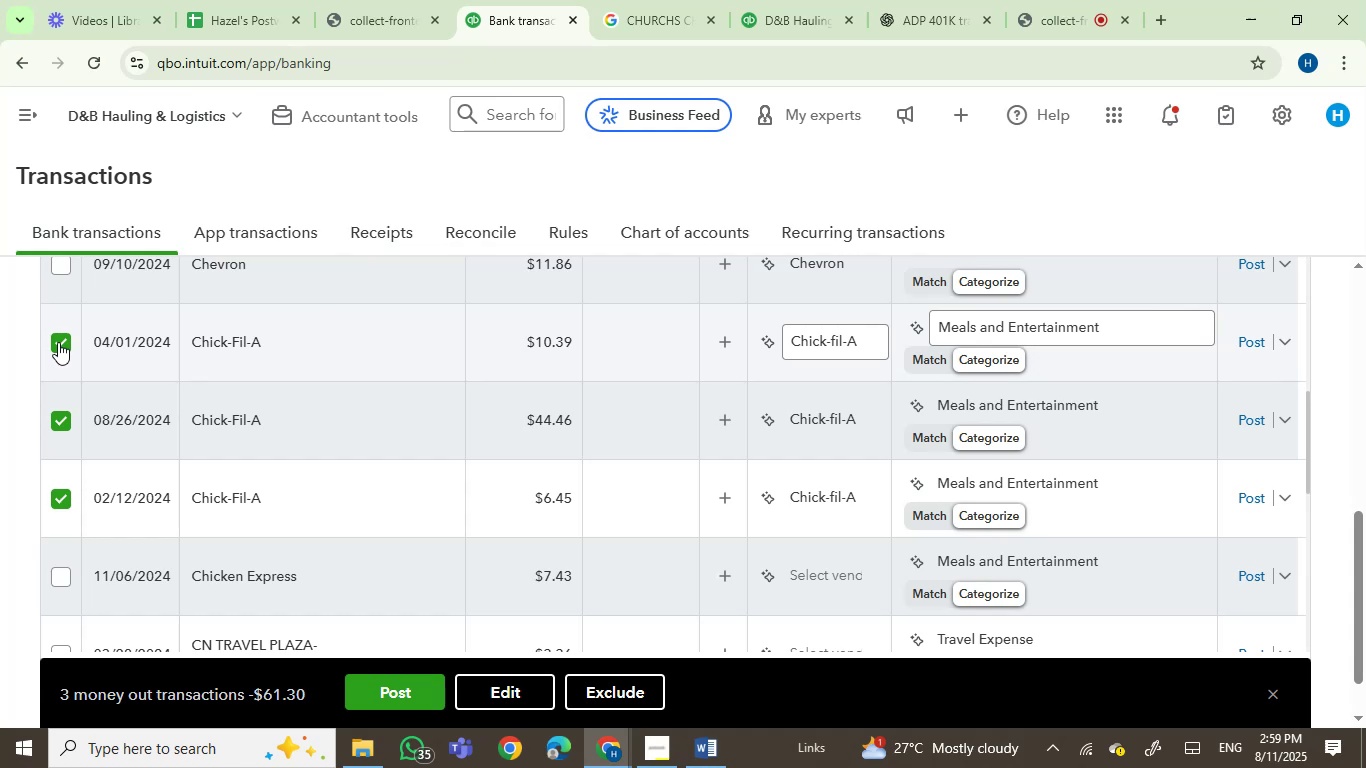 
left_click([418, 690])
 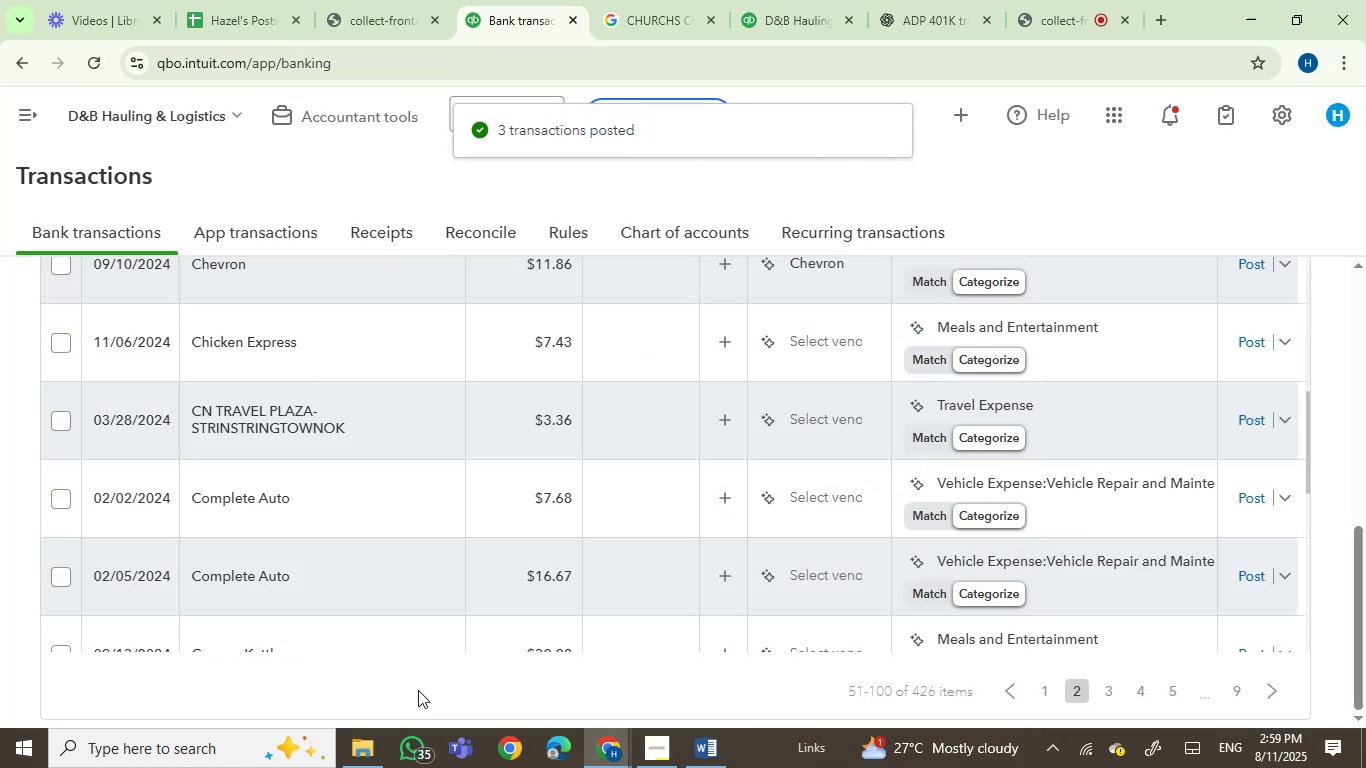 
wait(5.41)
 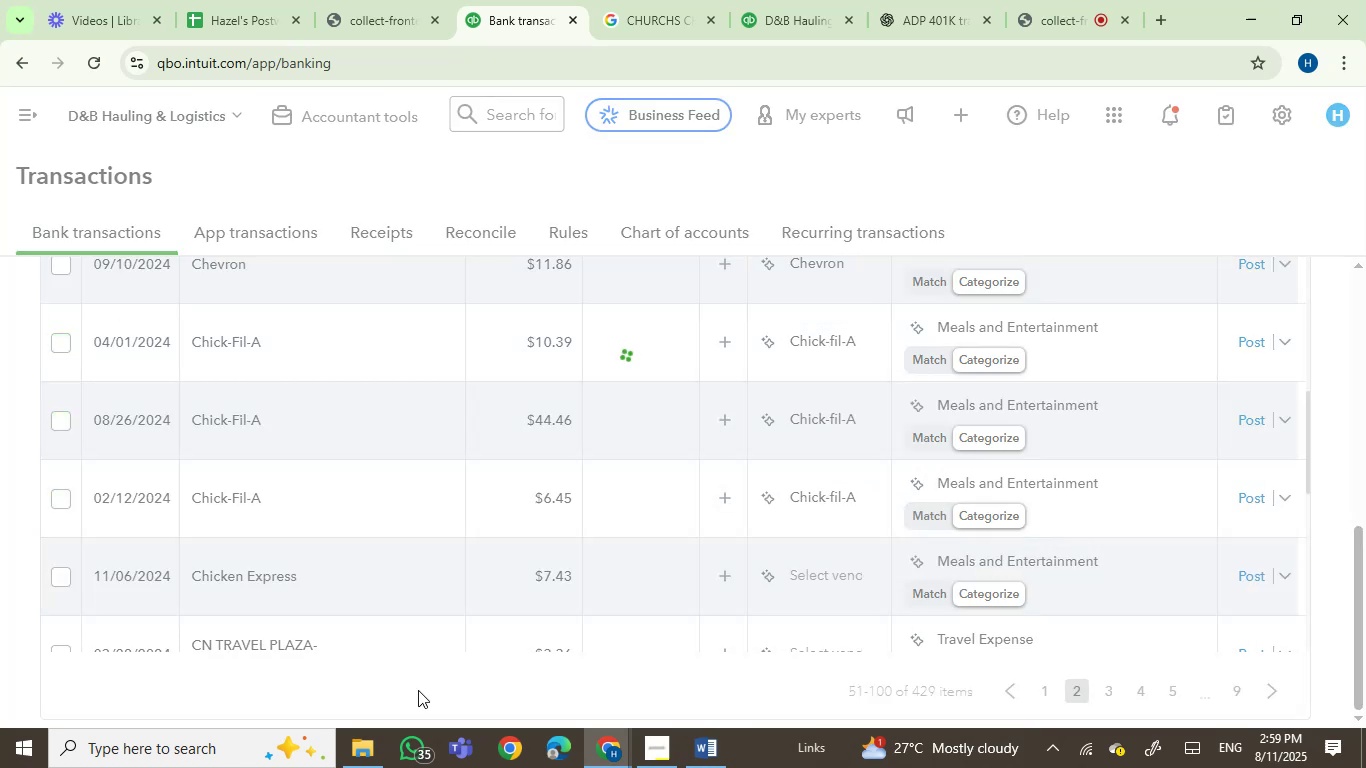 
left_click([1068, 11])
 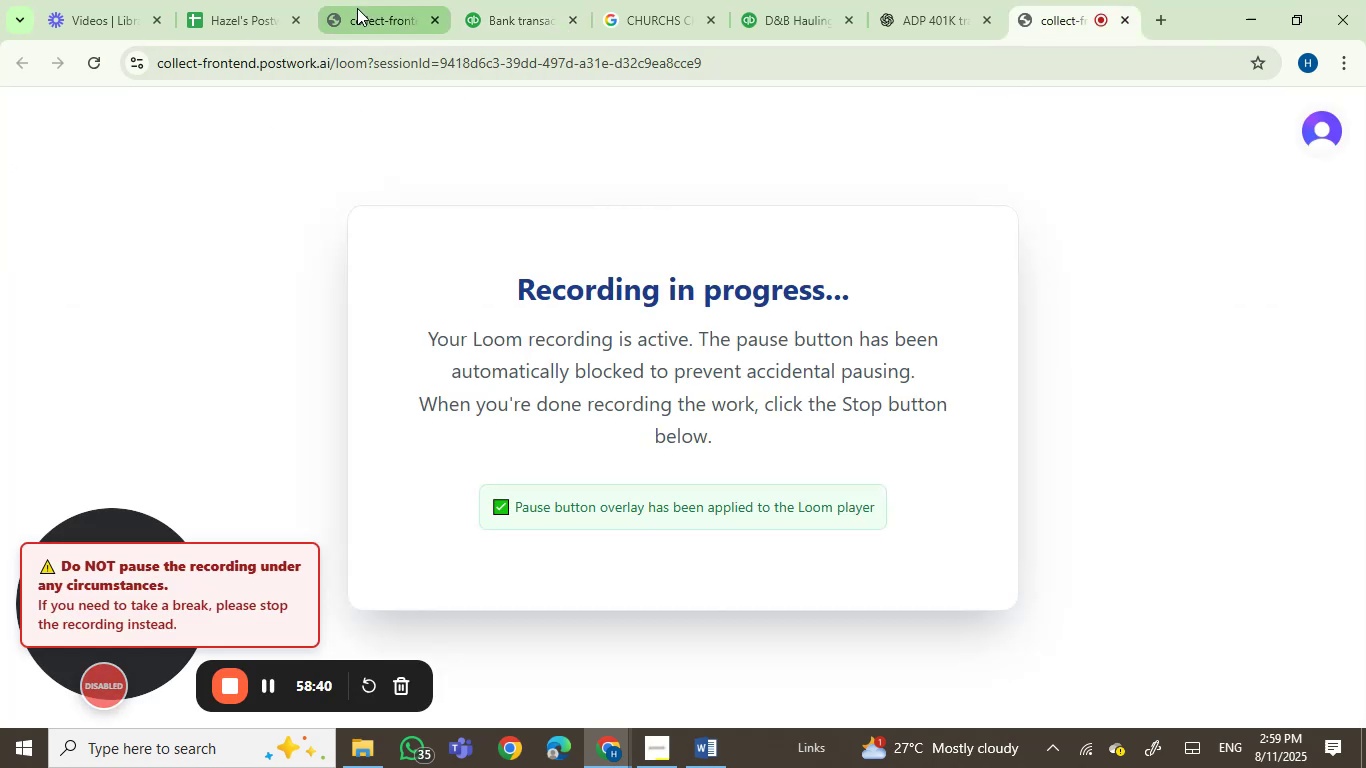 
left_click([408, 8])
 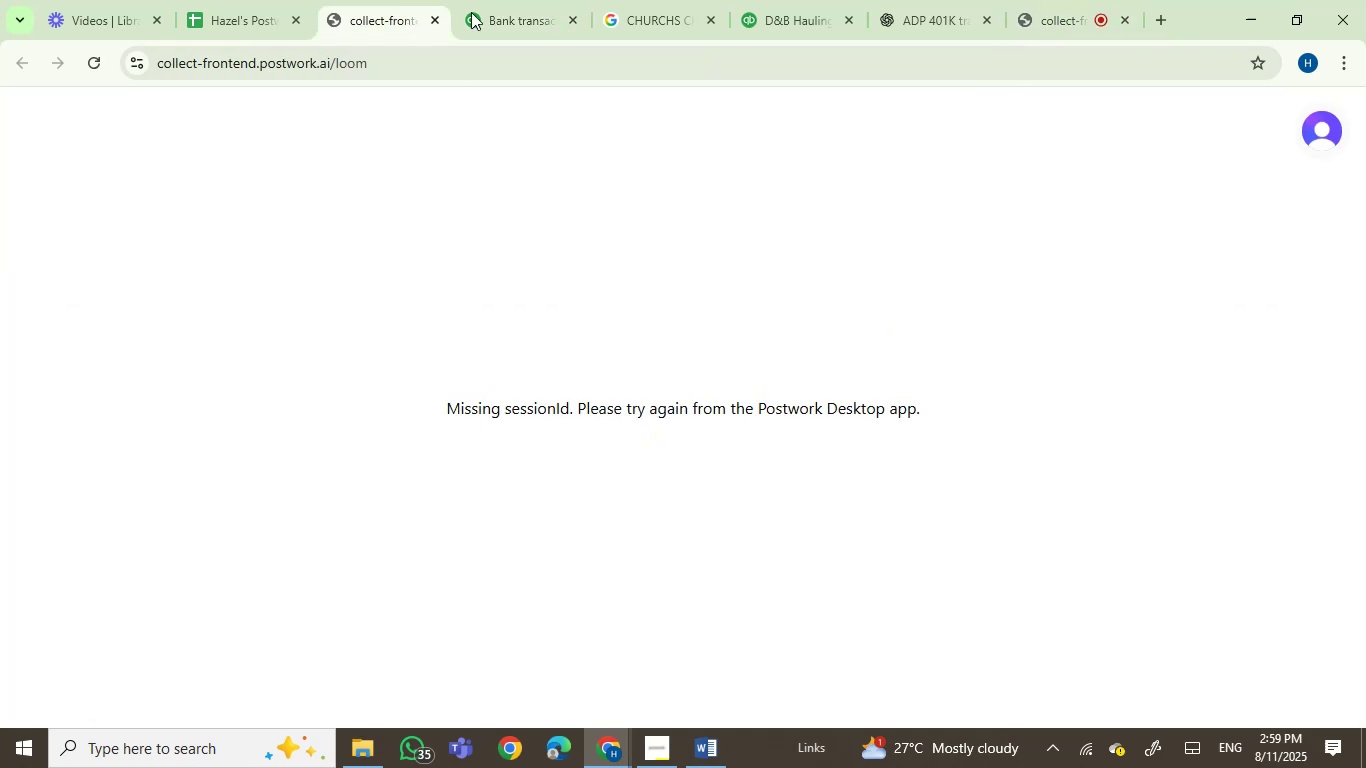 
left_click([498, 6])
 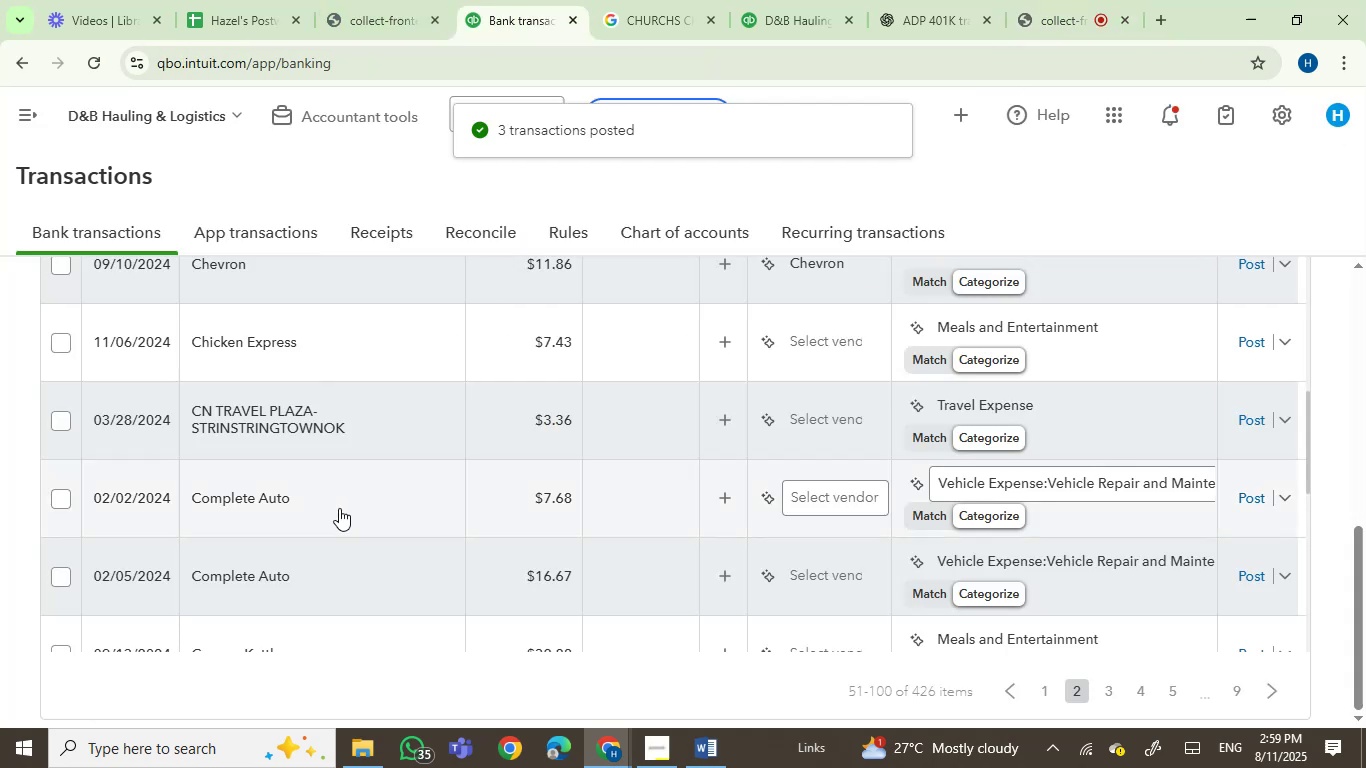 
scroll: coordinate [339, 508], scroll_direction: up, amount: 2.0
 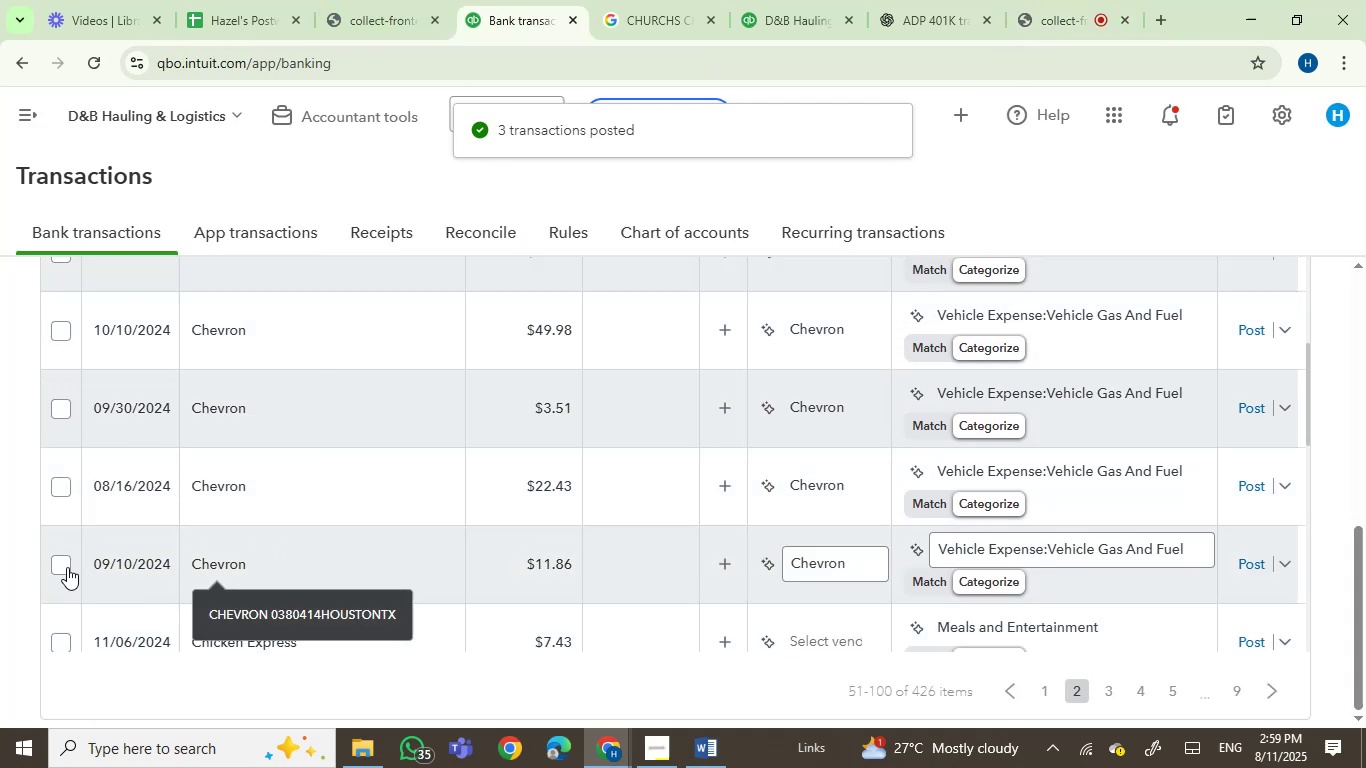 
left_click([62, 562])
 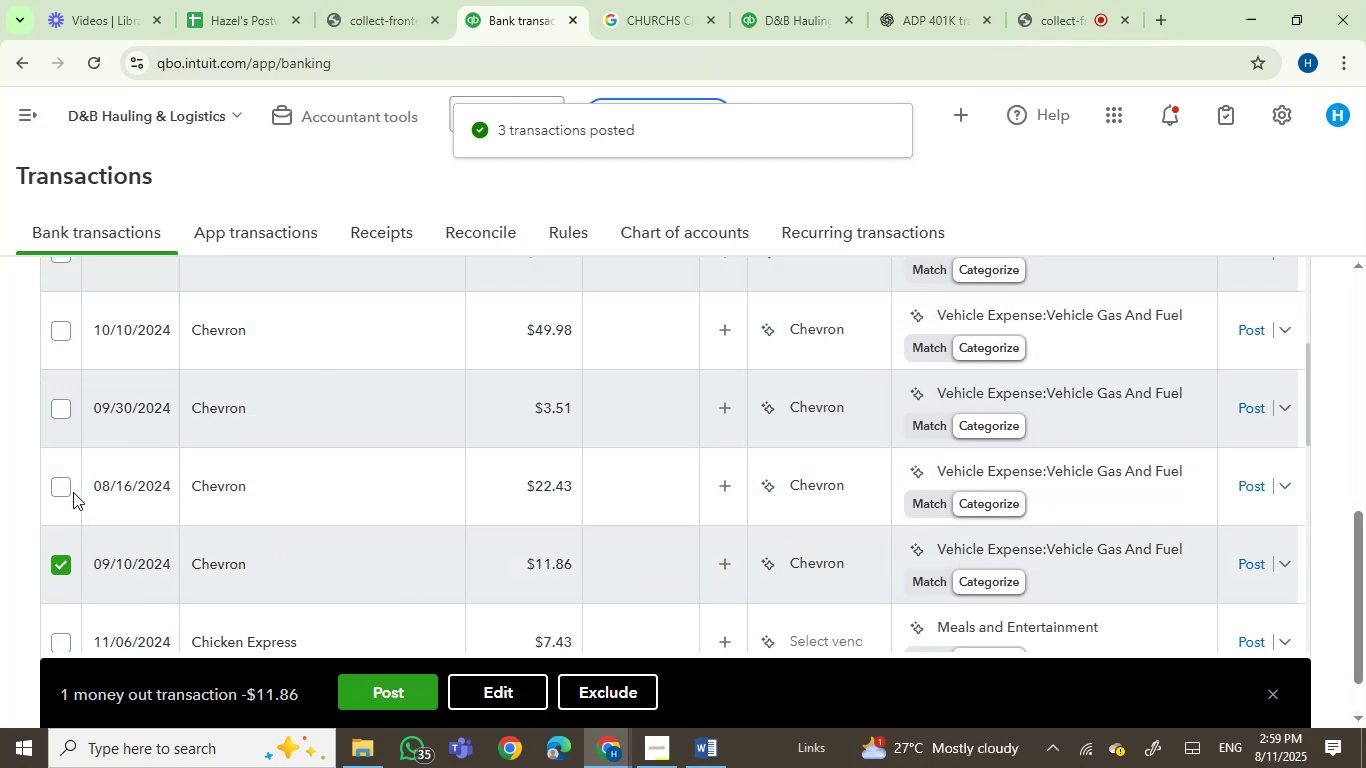 
left_click([63, 479])
 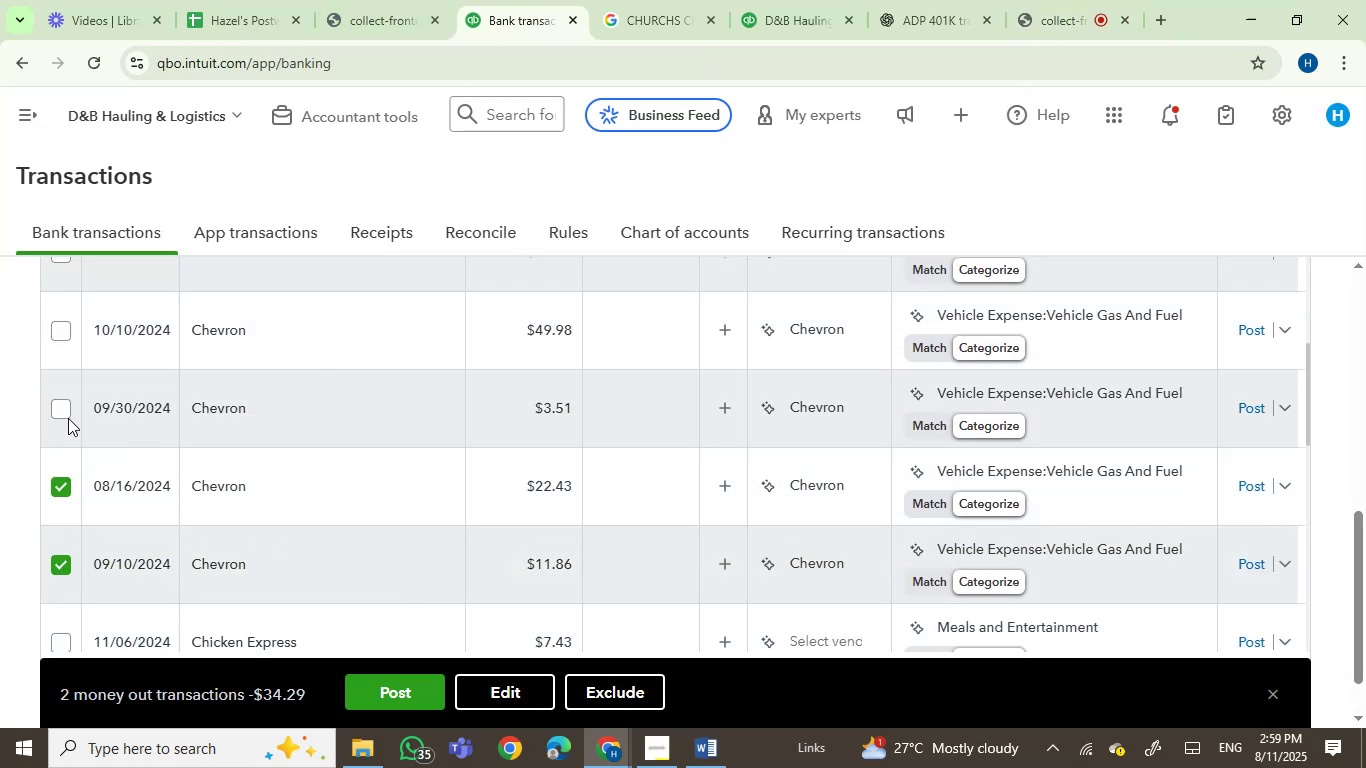 
left_click([65, 412])
 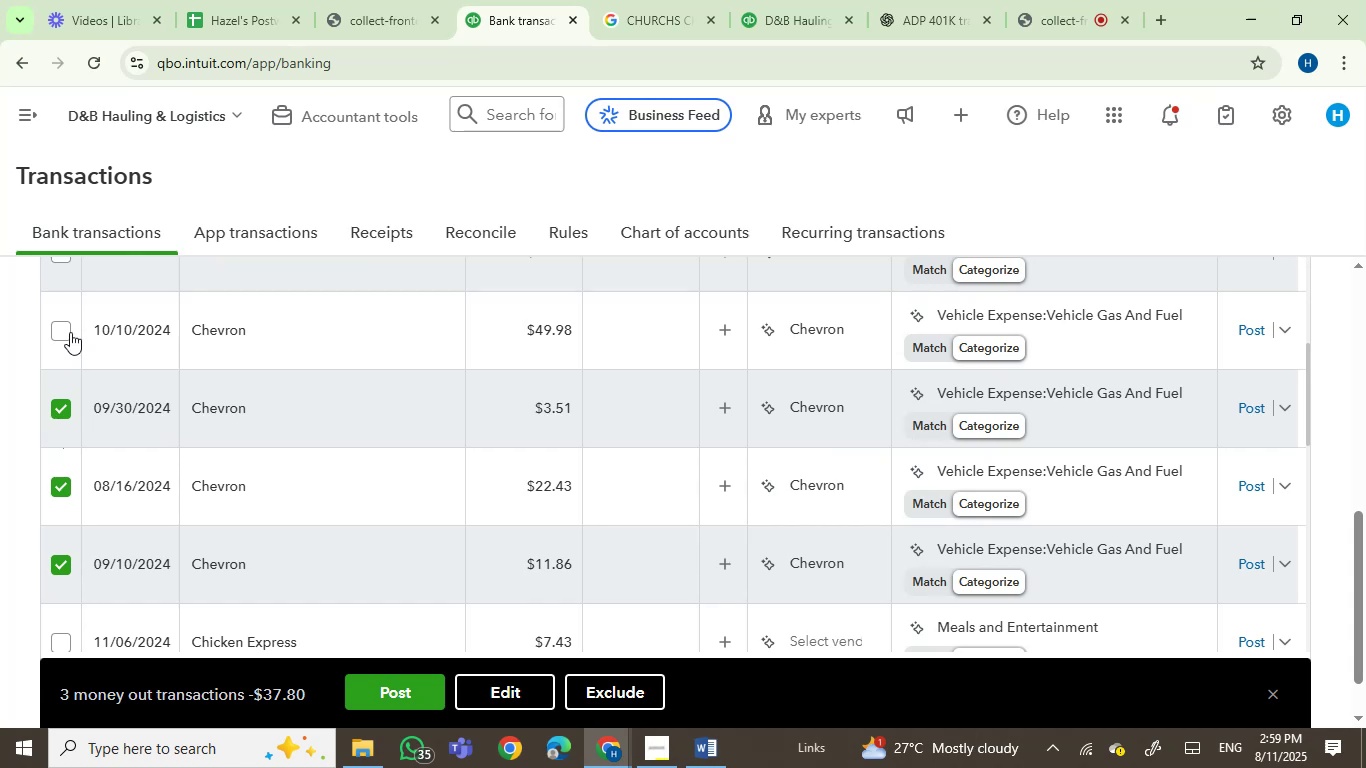 
left_click([68, 328])
 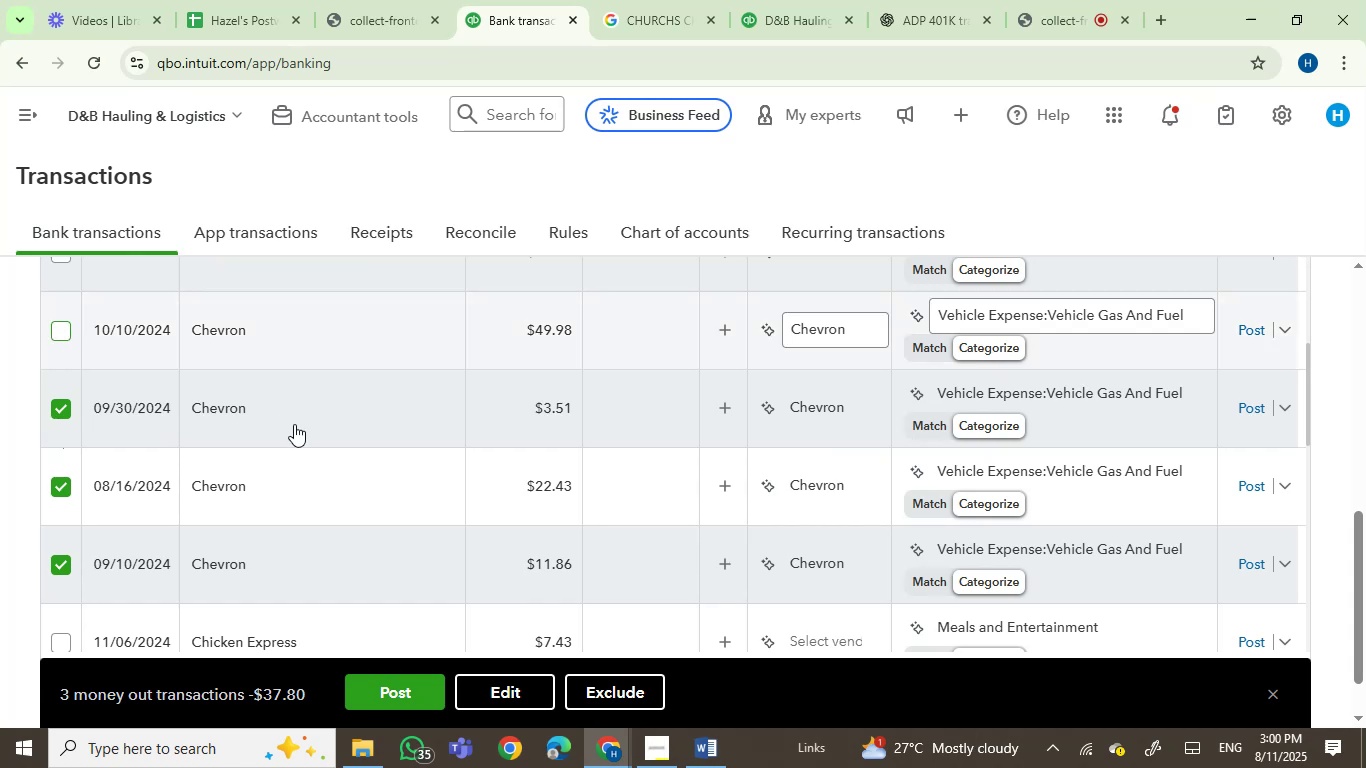 
scroll: coordinate [306, 432], scroll_direction: up, amount: 2.0
 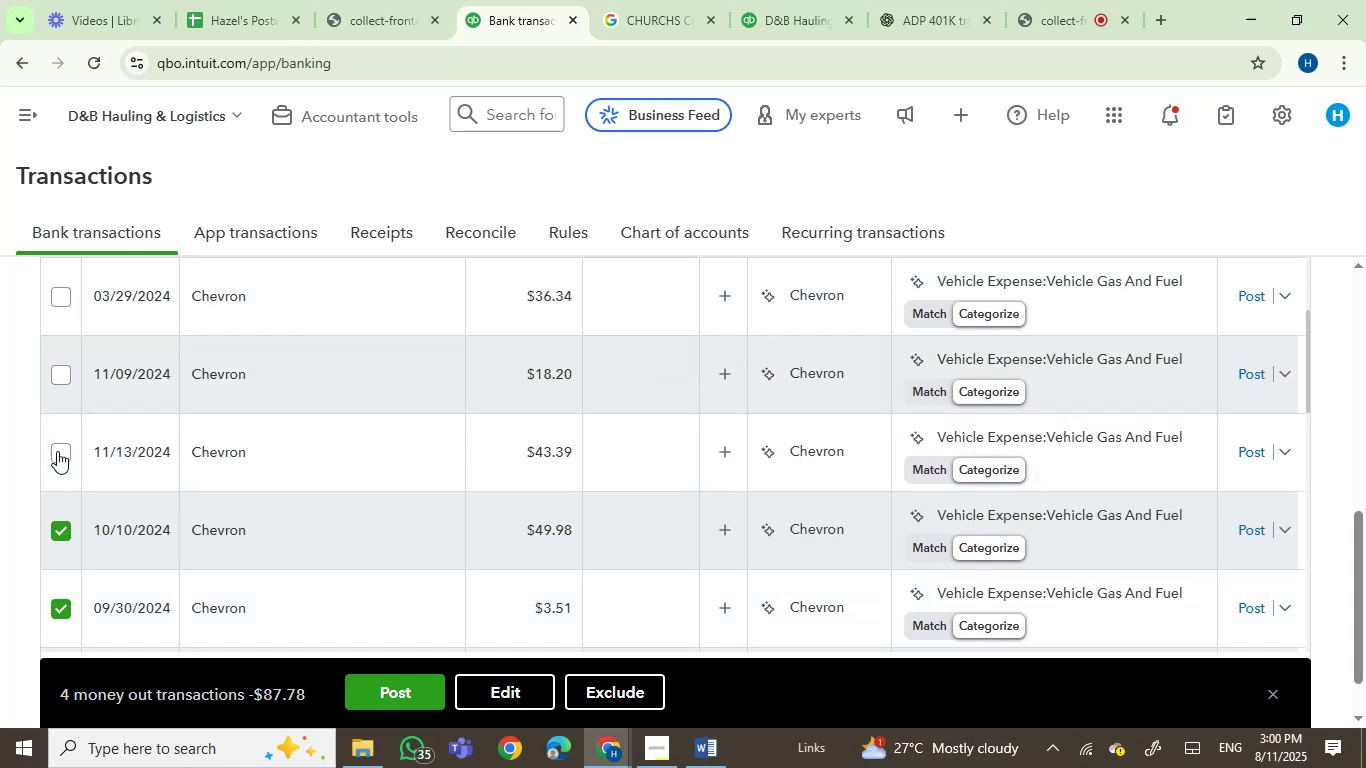 
left_click([57, 451])
 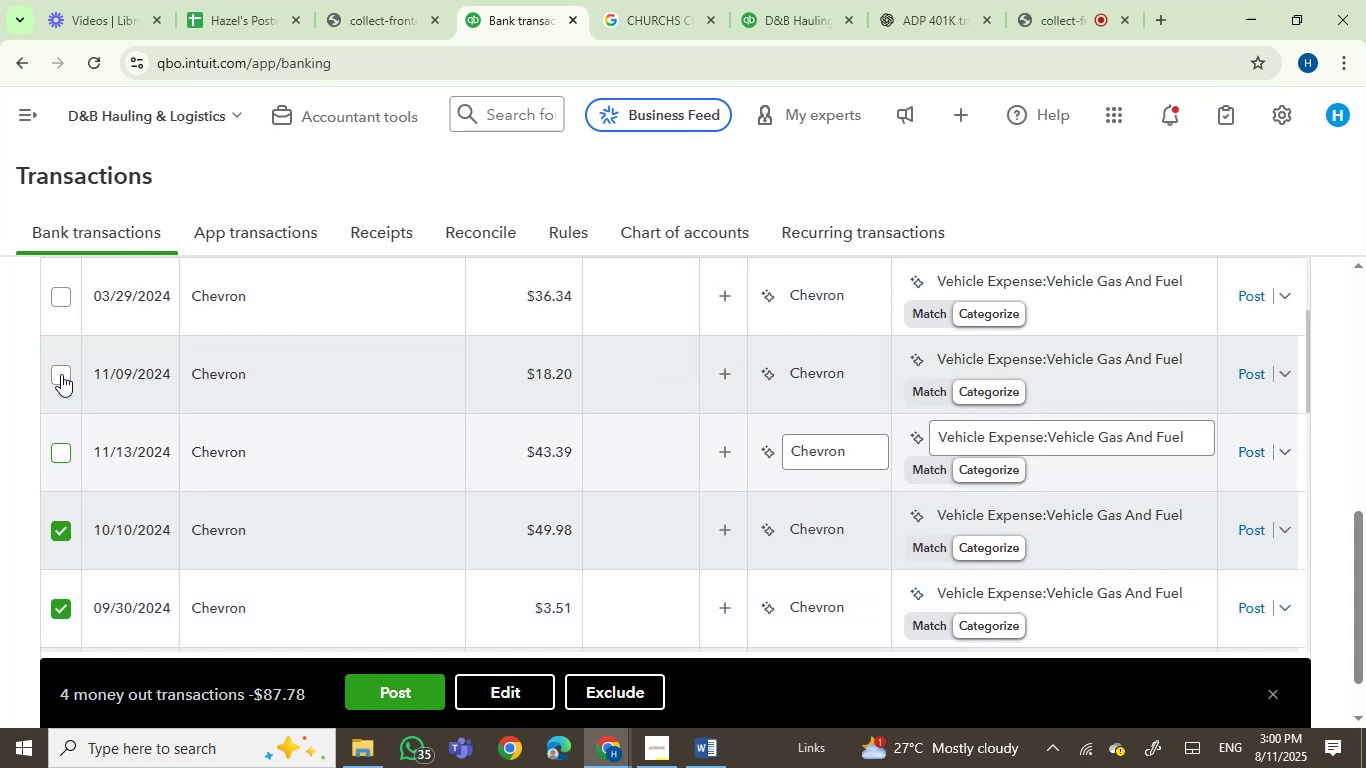 
left_click([61, 374])
 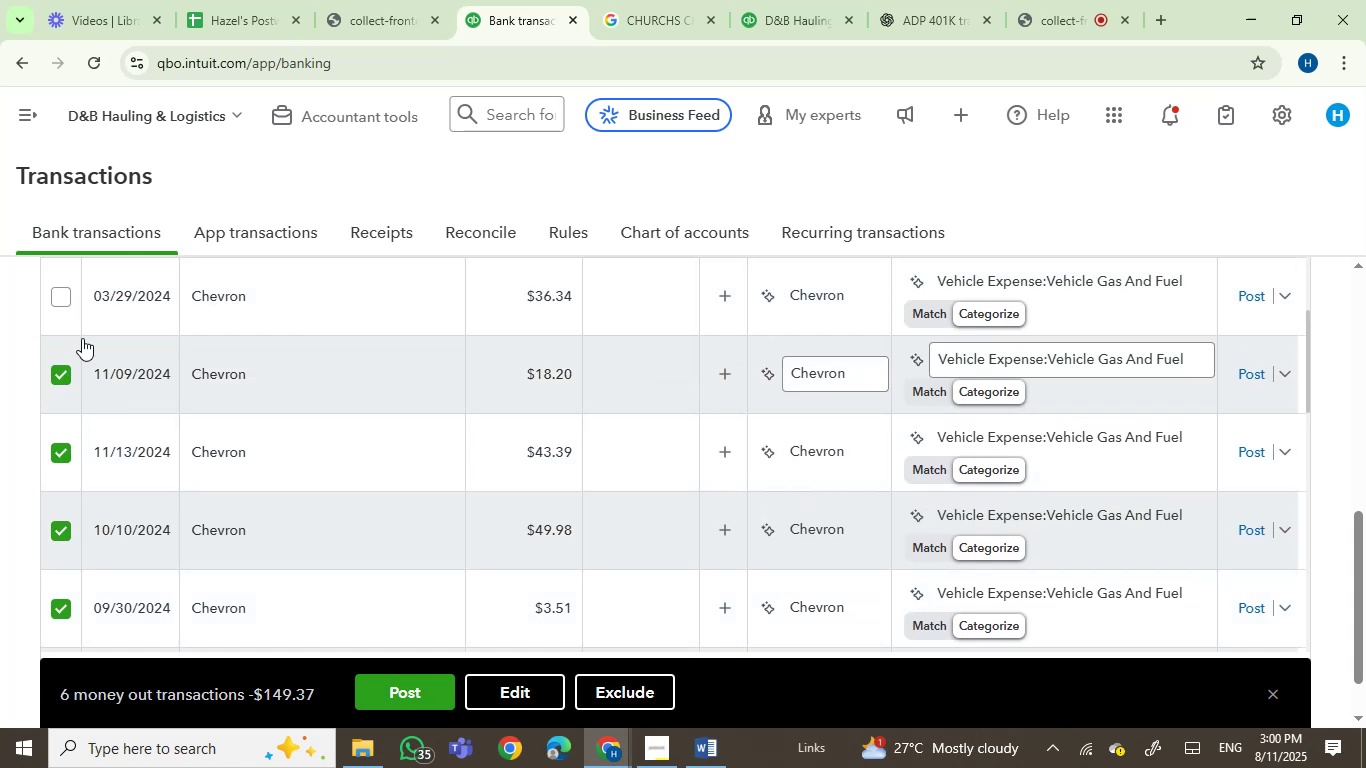 
left_click([65, 295])
 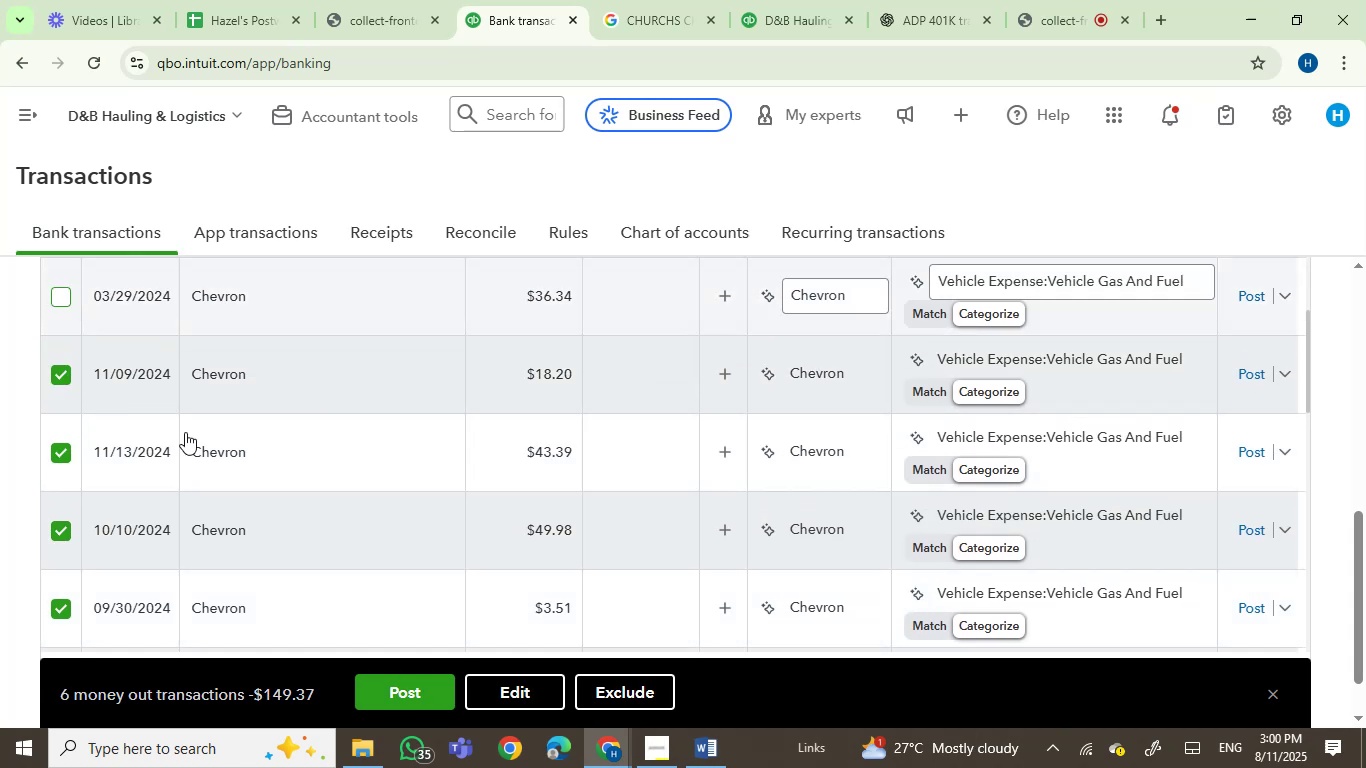 
scroll: coordinate [211, 479], scroll_direction: up, amount: 5.0
 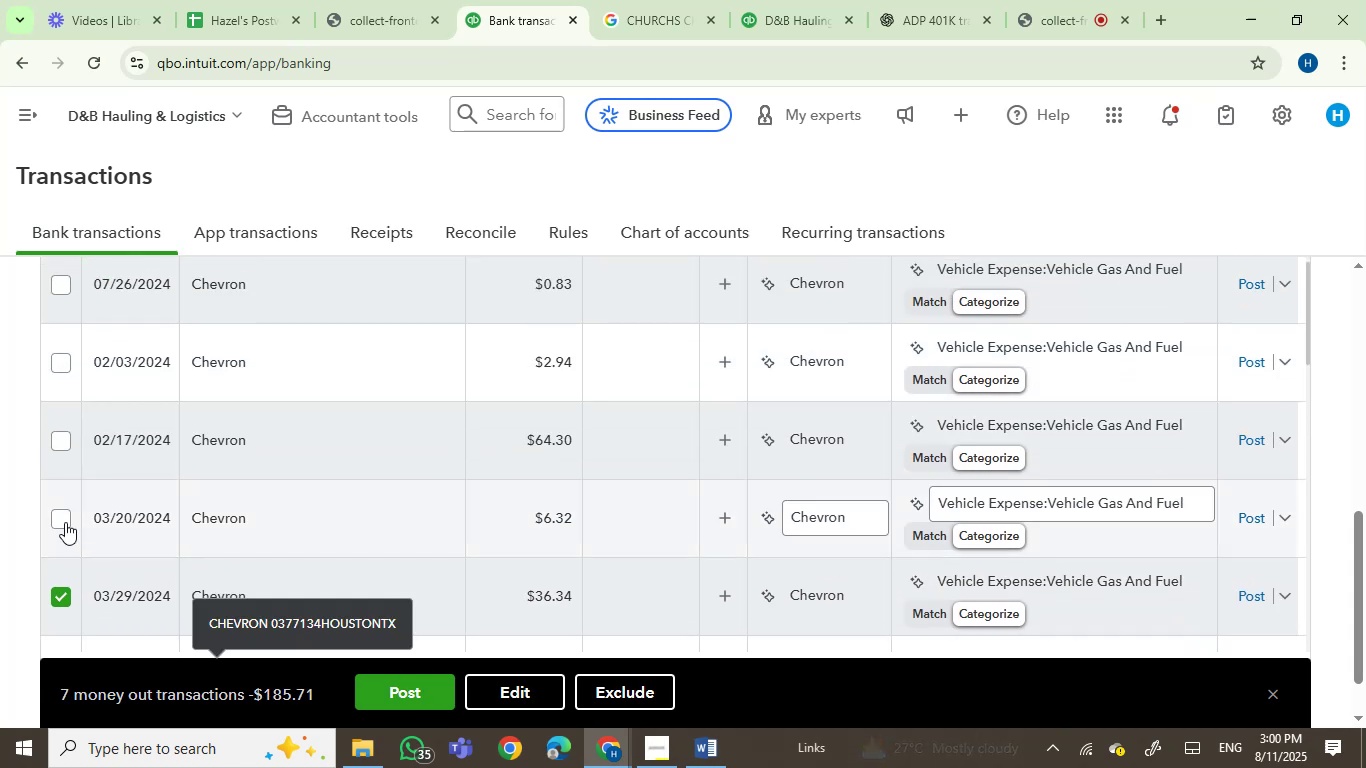 
left_click([50, 510])
 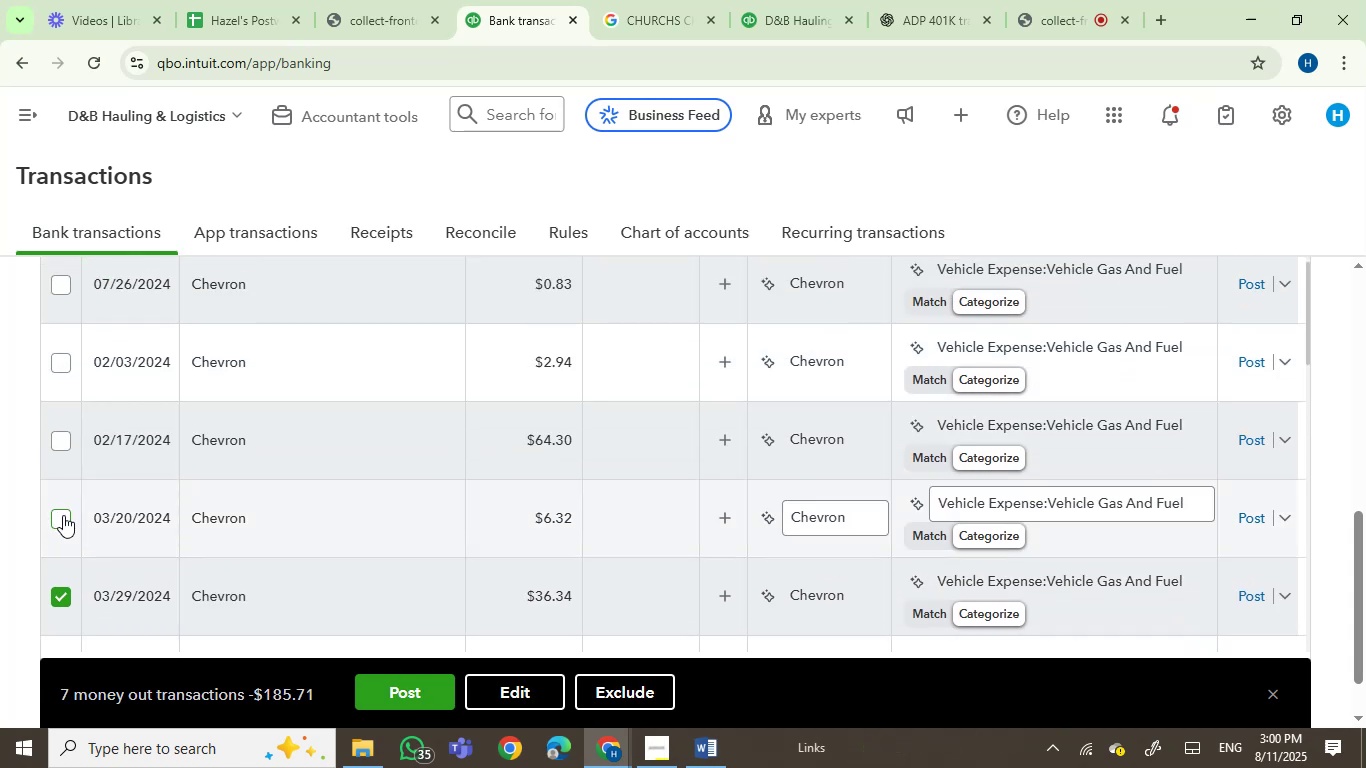 
left_click([63, 515])
 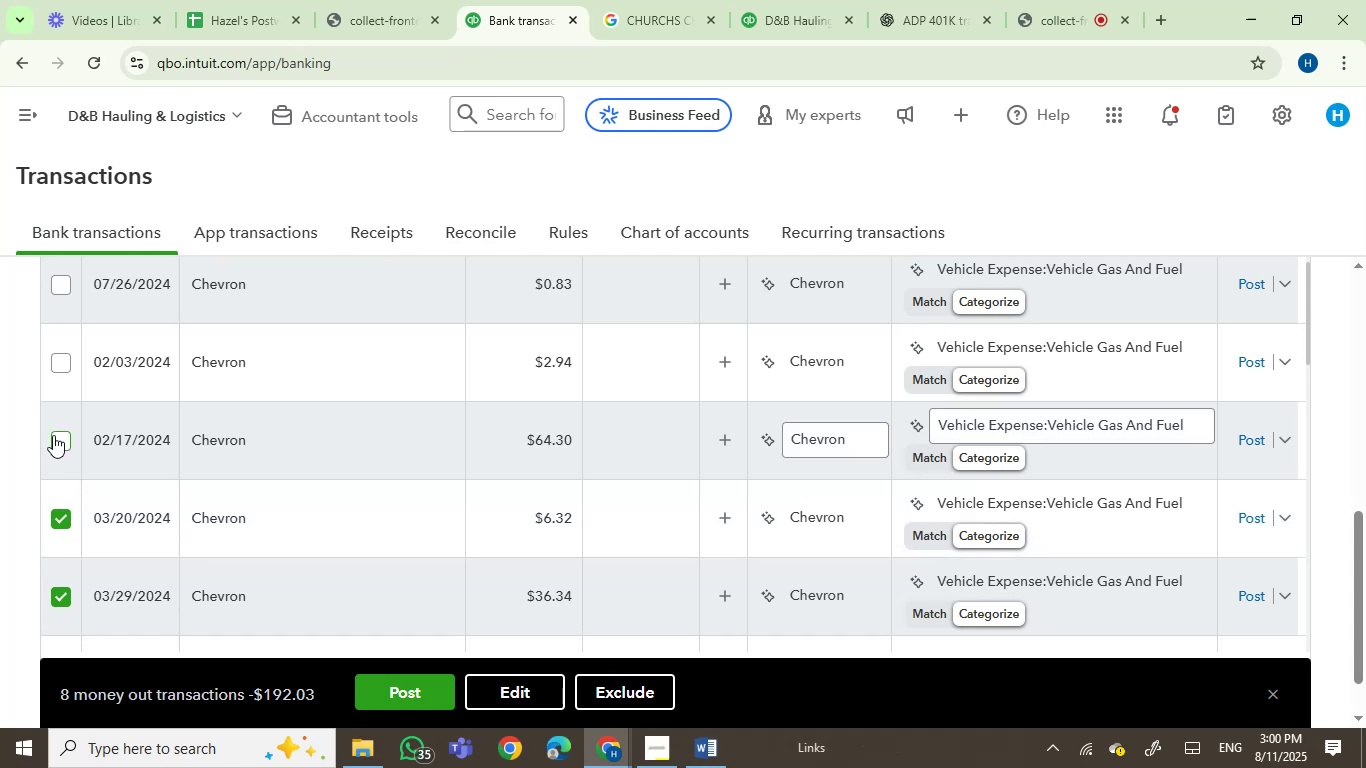 
left_click([62, 435])
 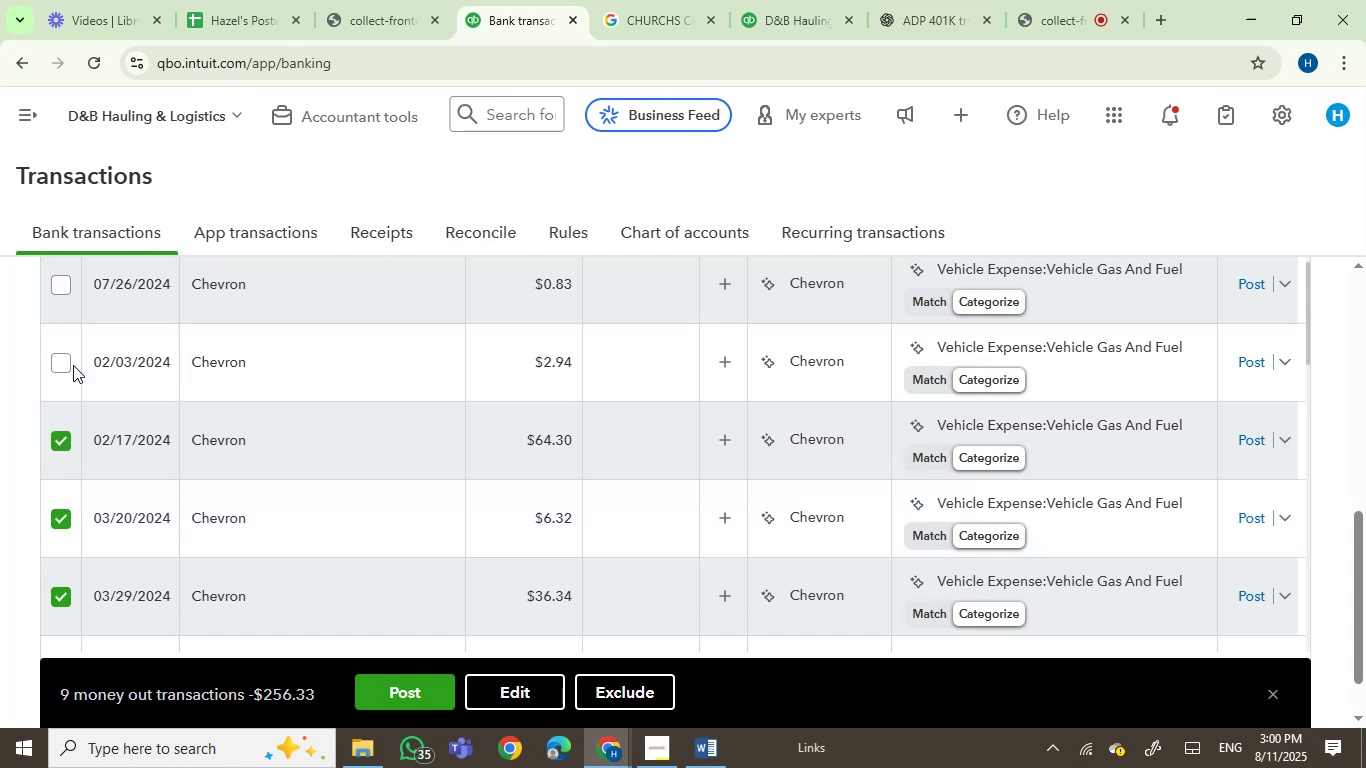 
left_click([61, 365])
 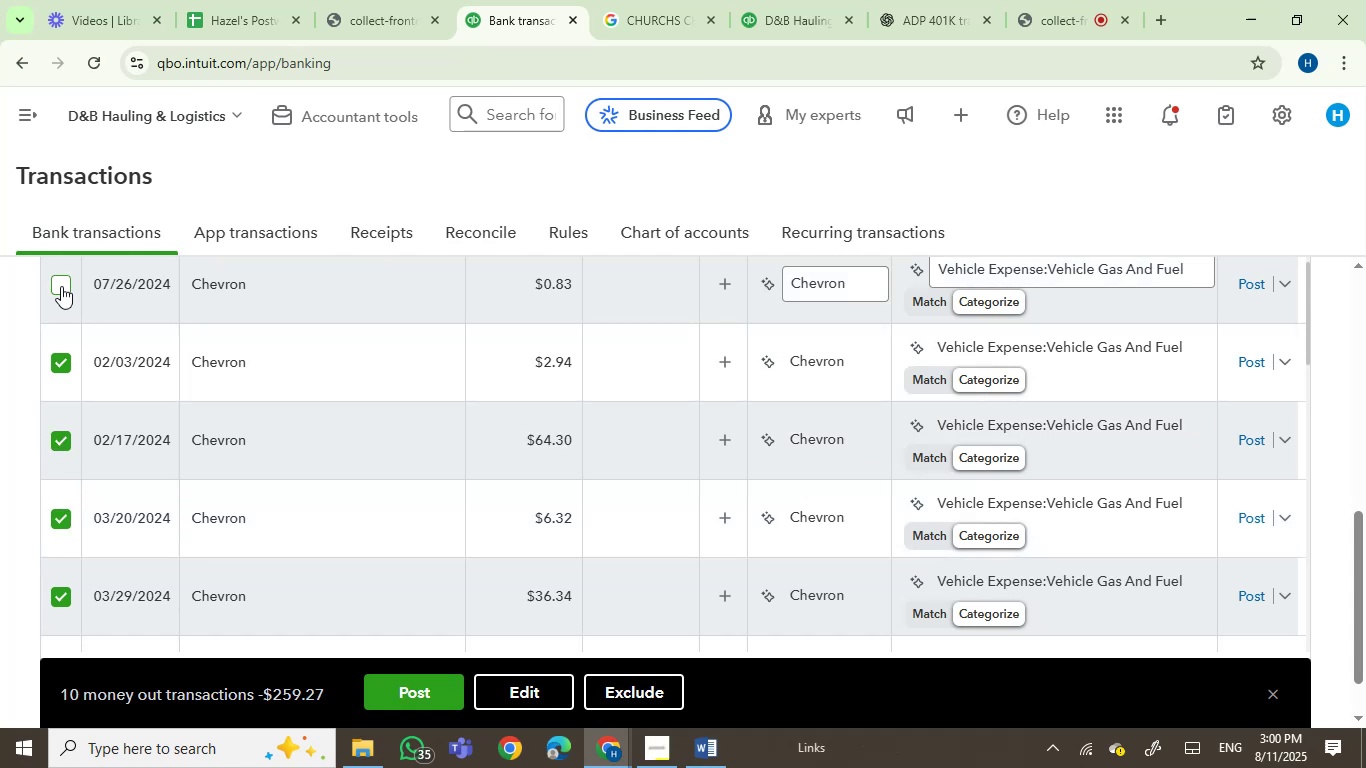 
left_click([61, 286])
 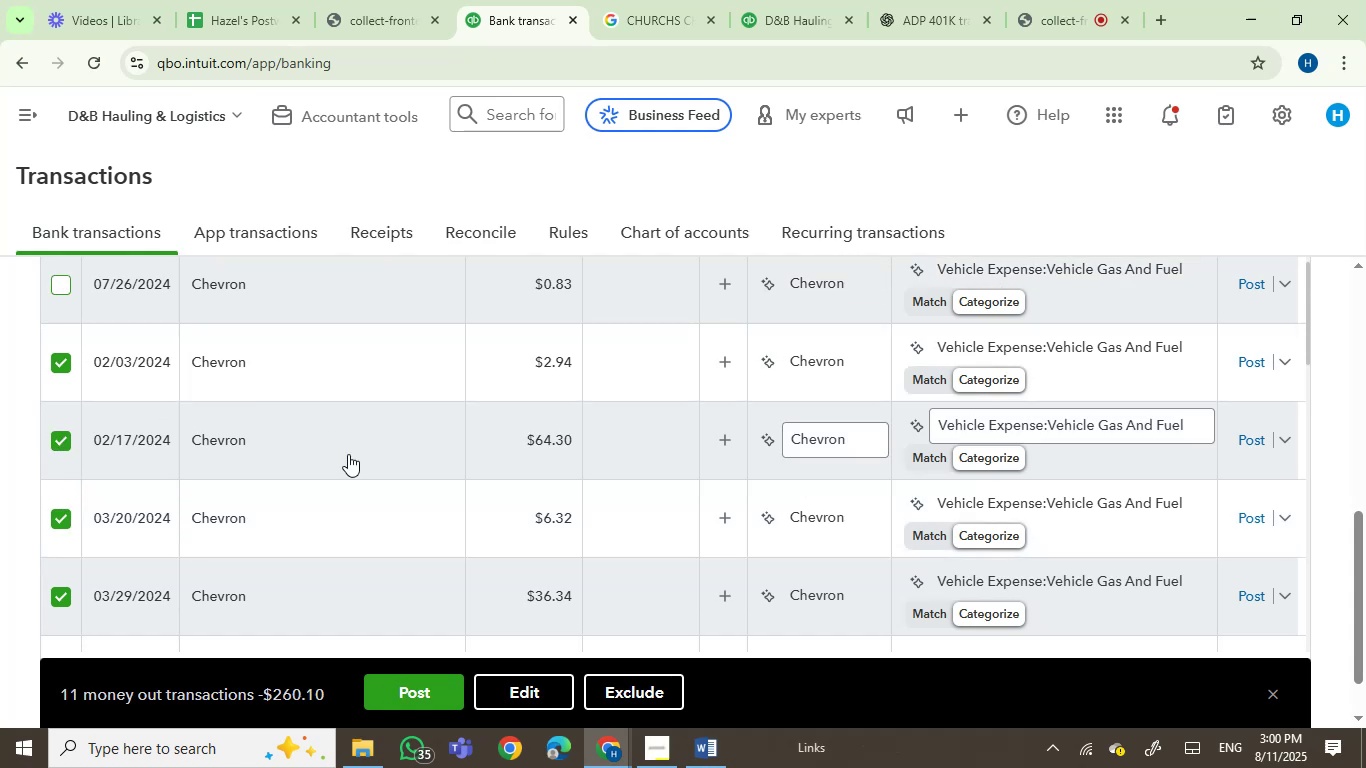 
scroll: coordinate [350, 457], scroll_direction: up, amount: 2.0
 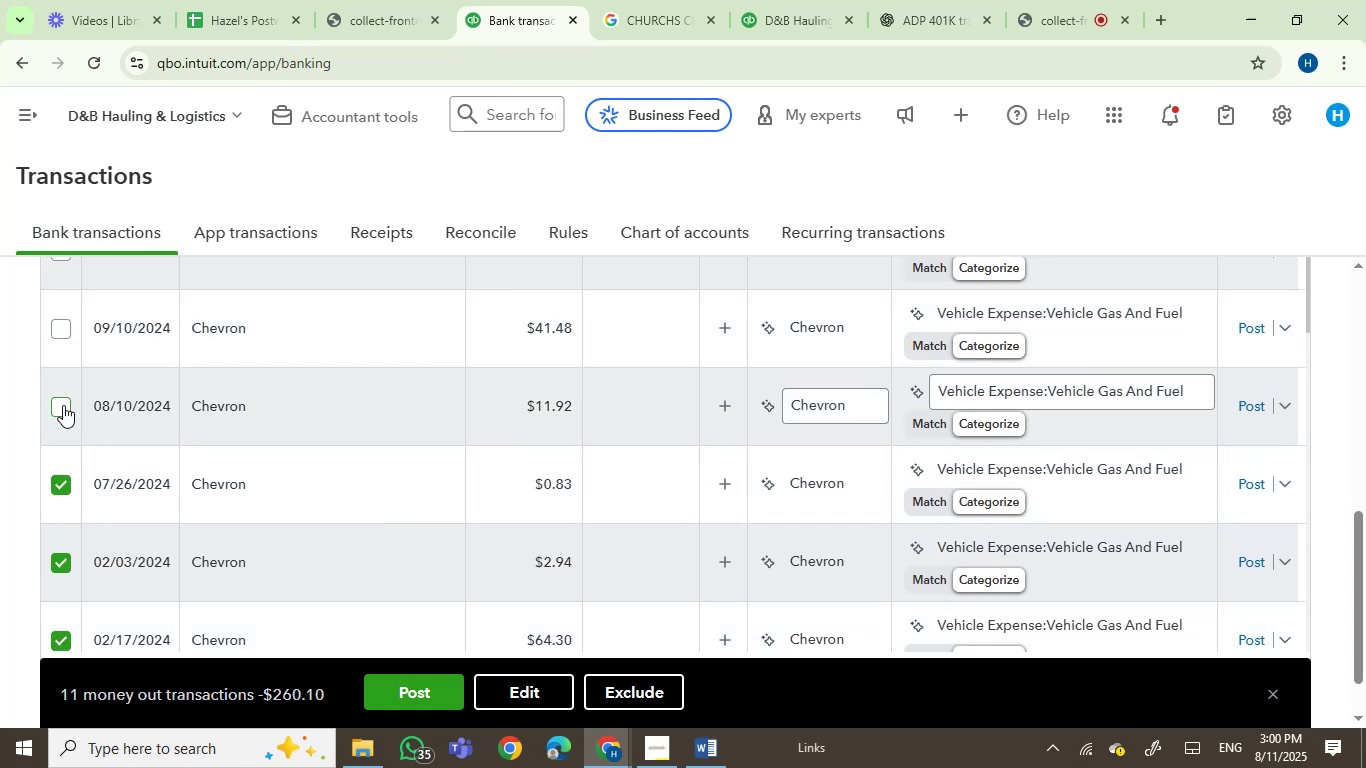 
left_click([63, 405])
 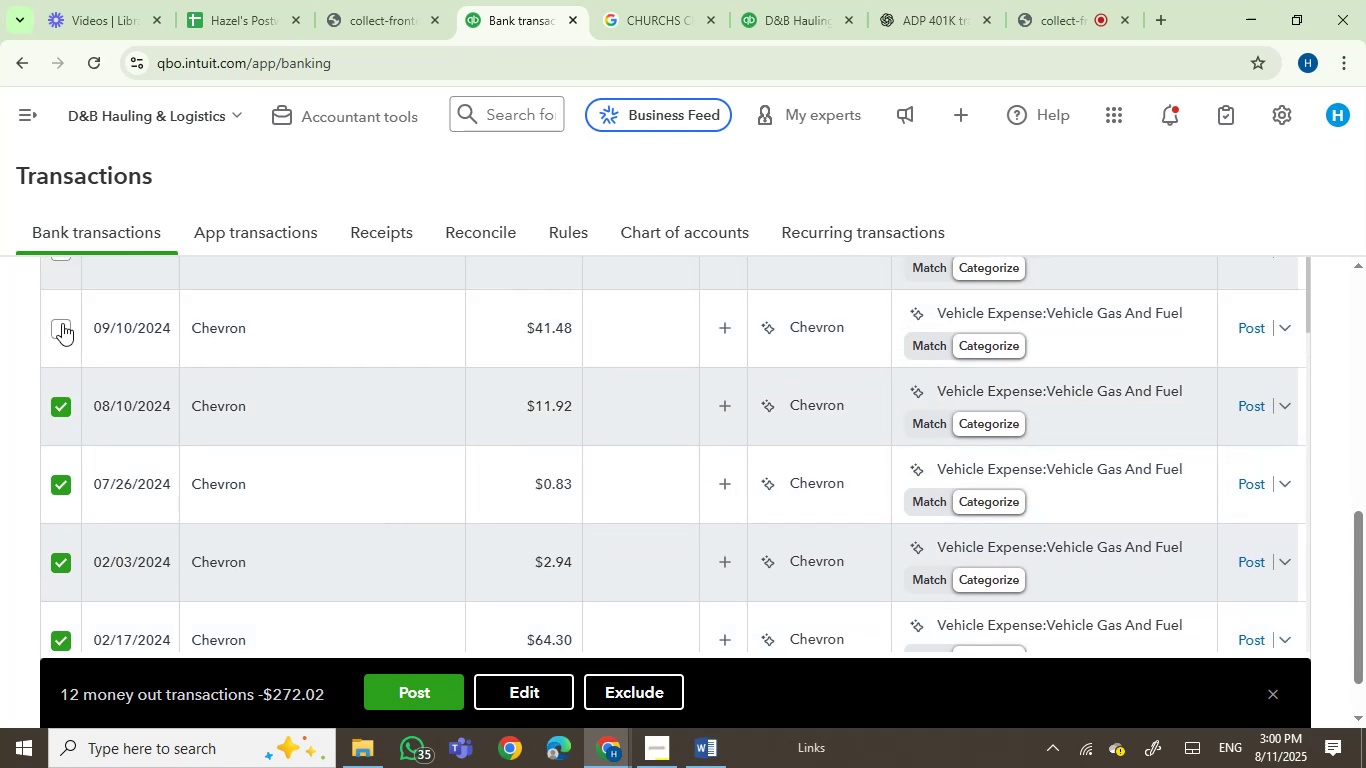 
left_click([60, 322])
 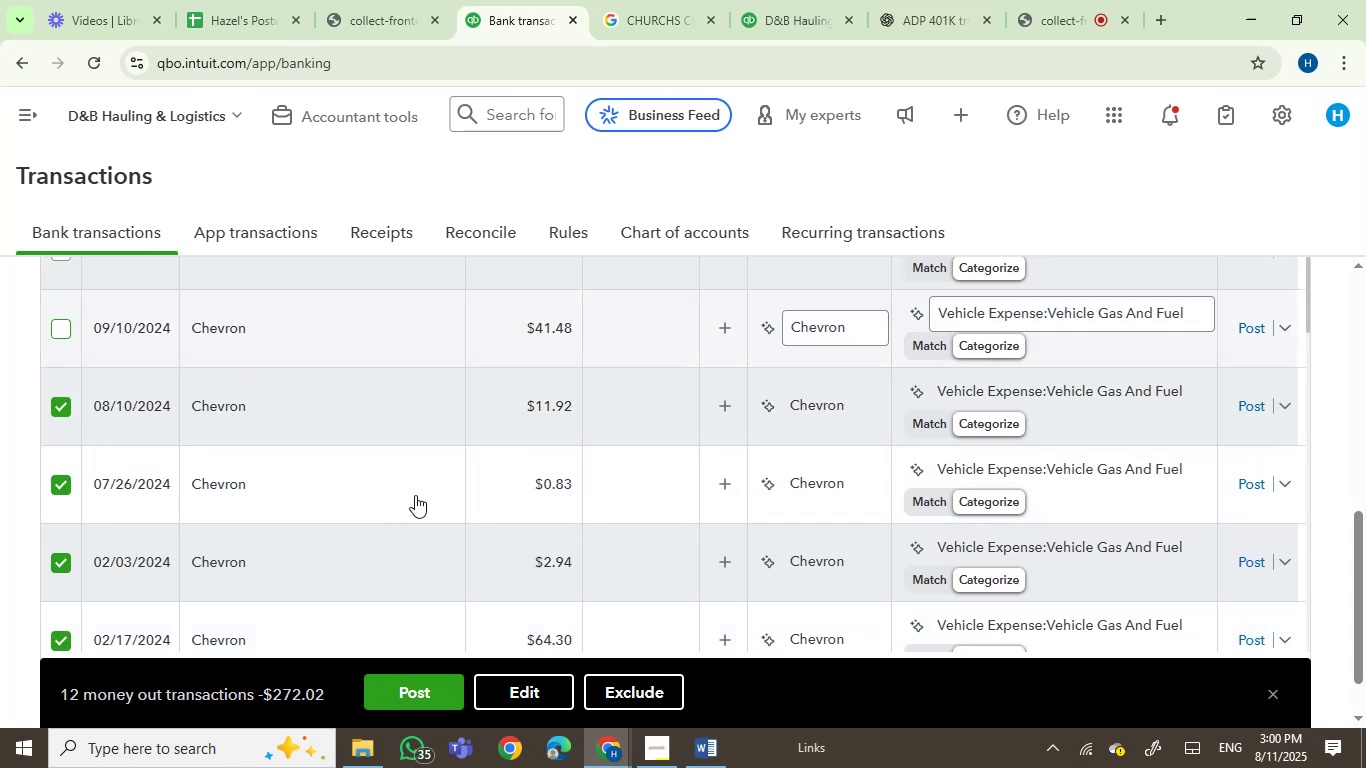 
scroll: coordinate [421, 507], scroll_direction: up, amount: 2.0
 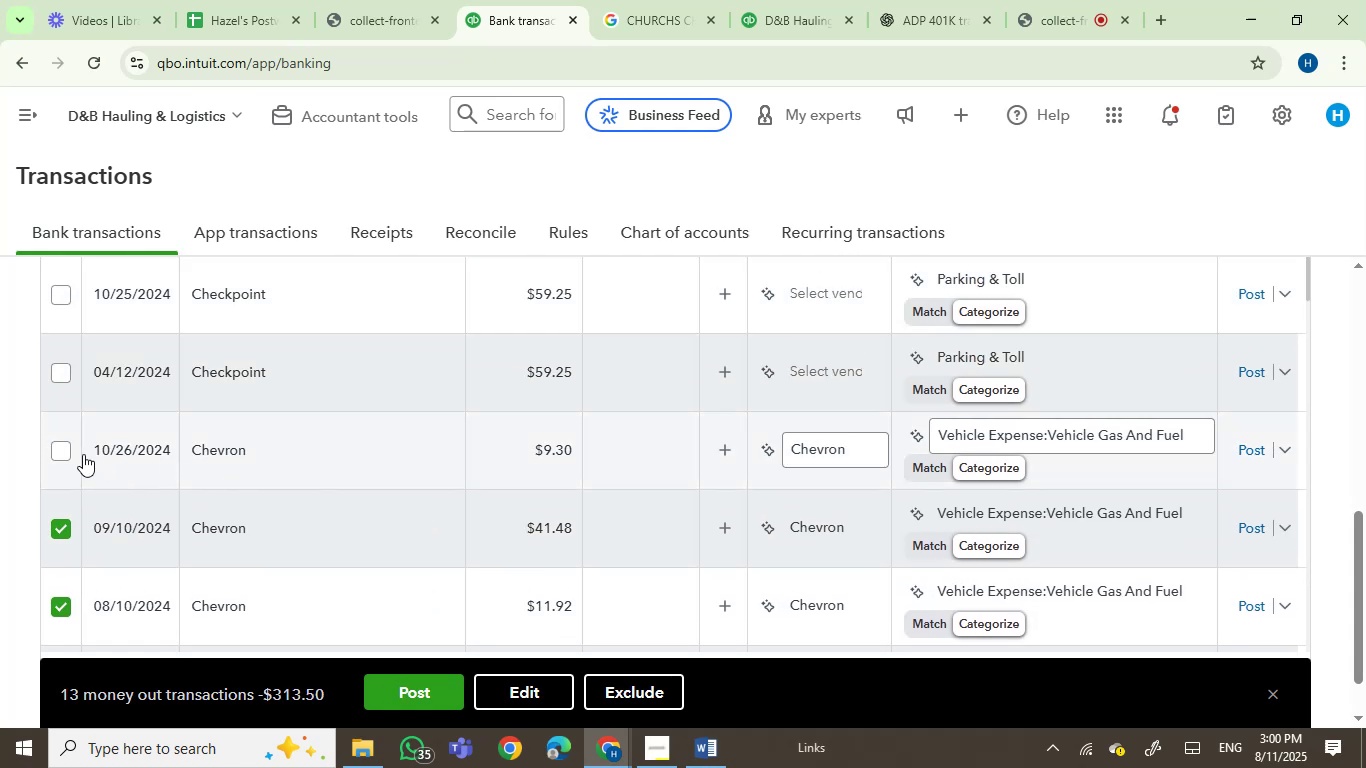 
left_click([56, 451])
 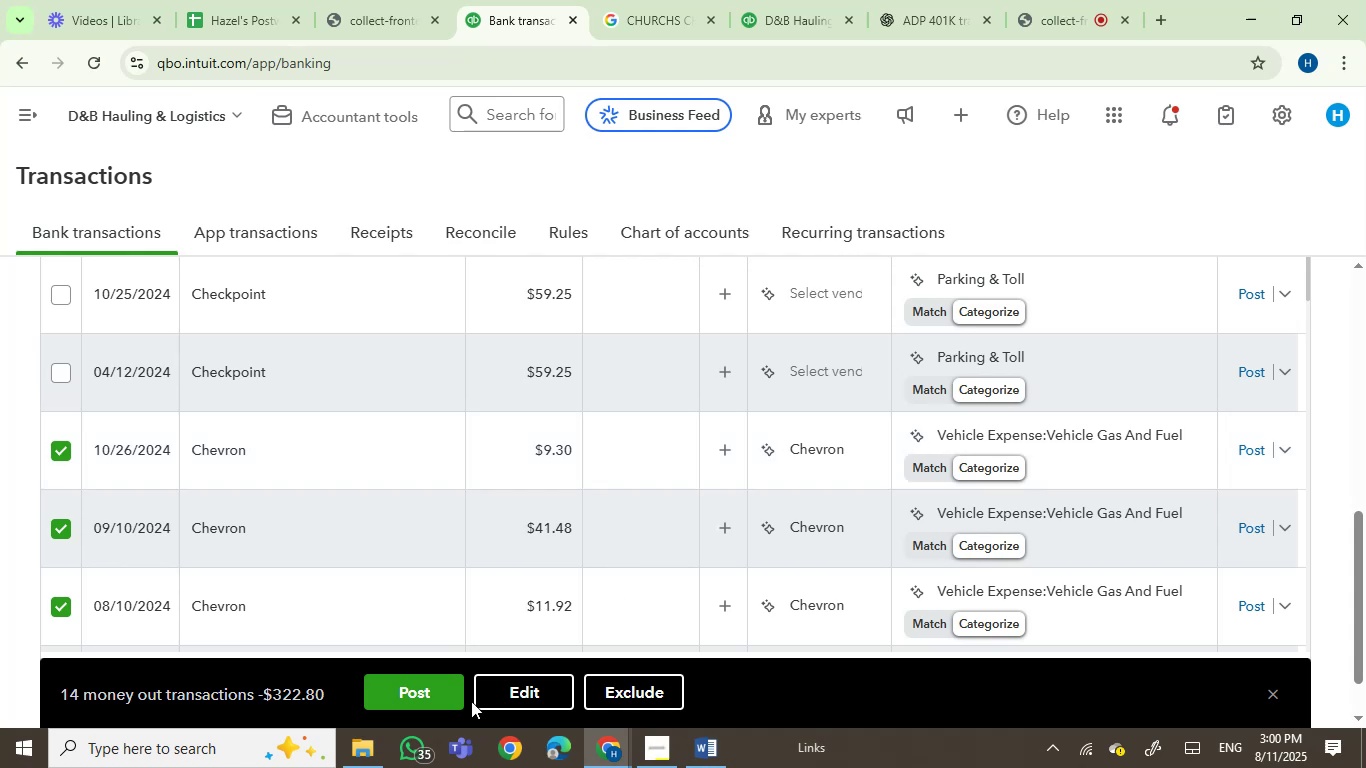 
left_click([405, 688])
 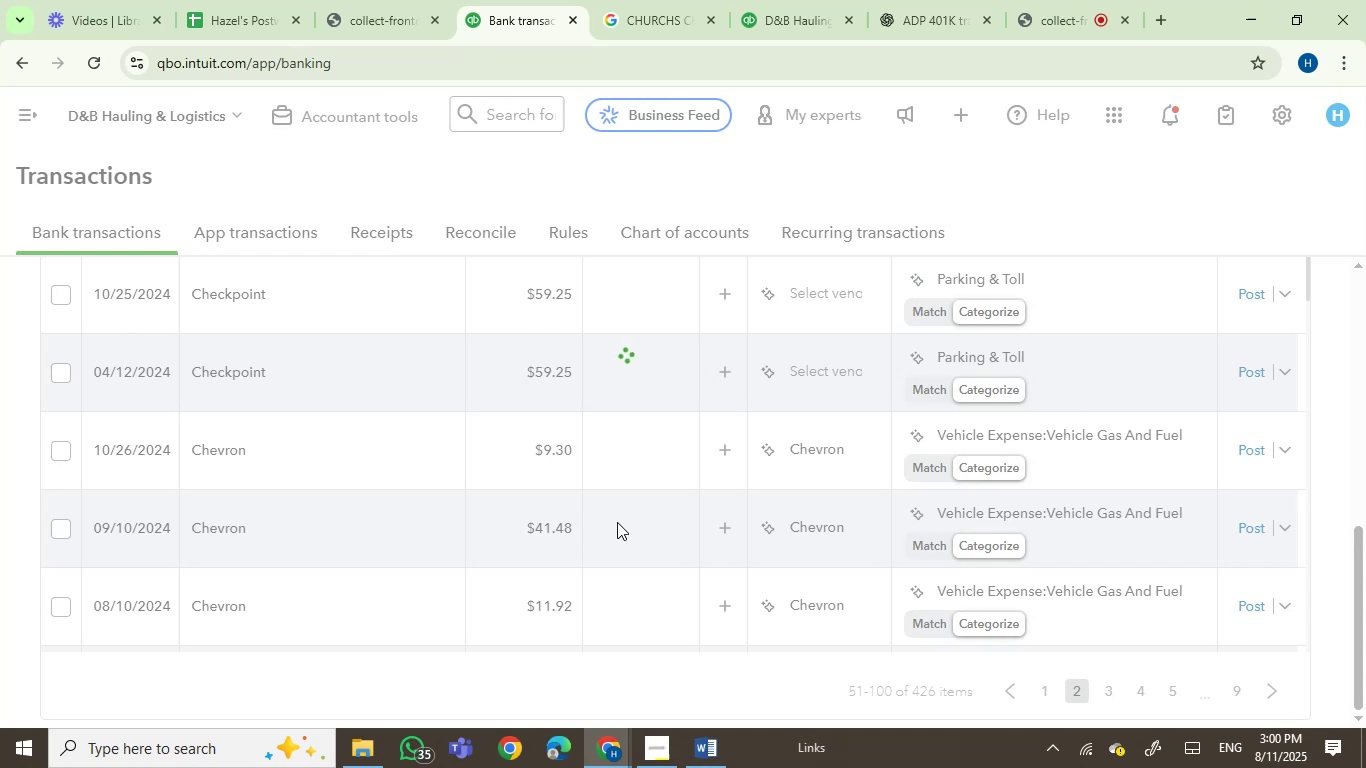 
wait(15.57)
 